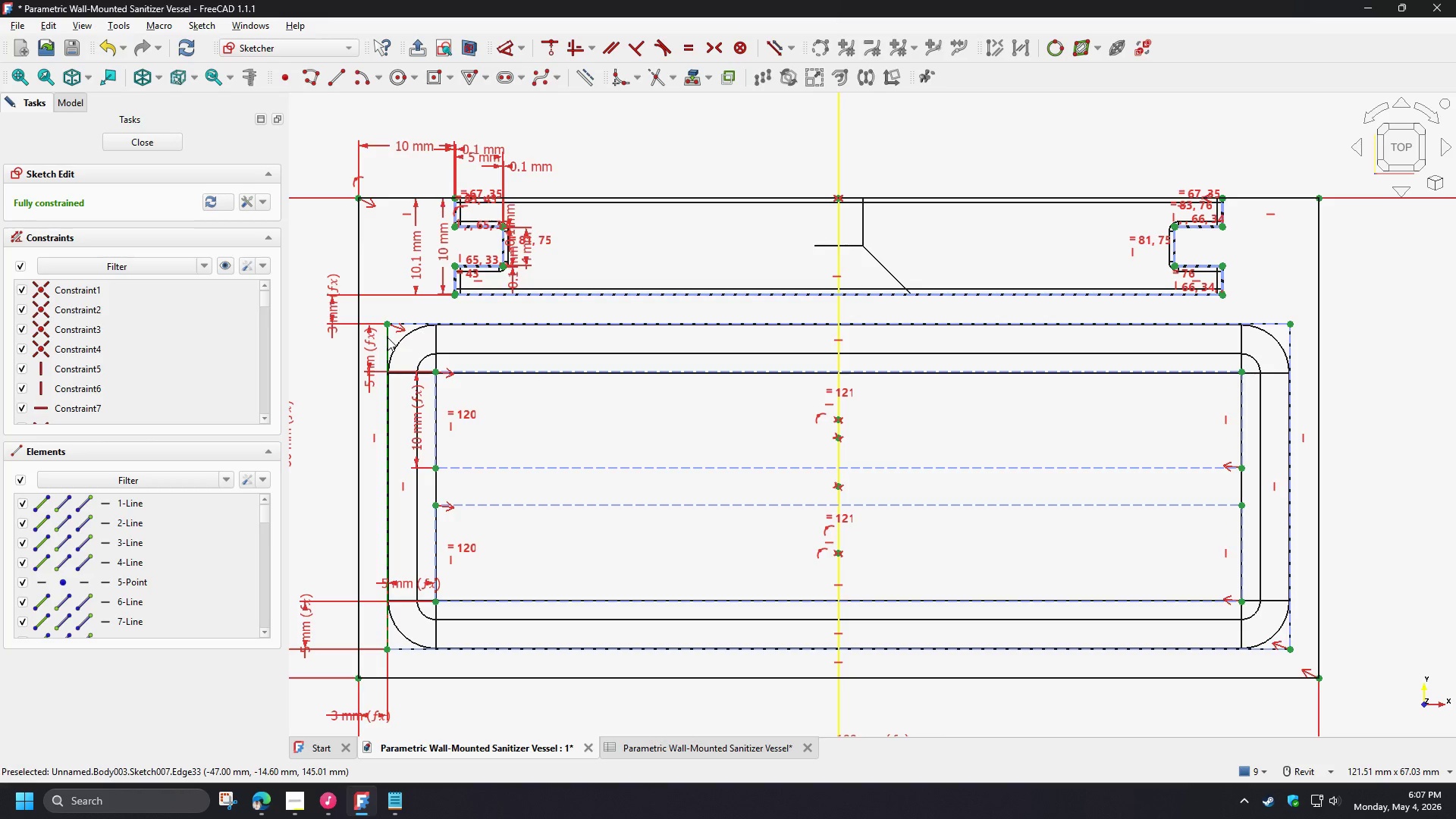 
left_click([388, 337])
 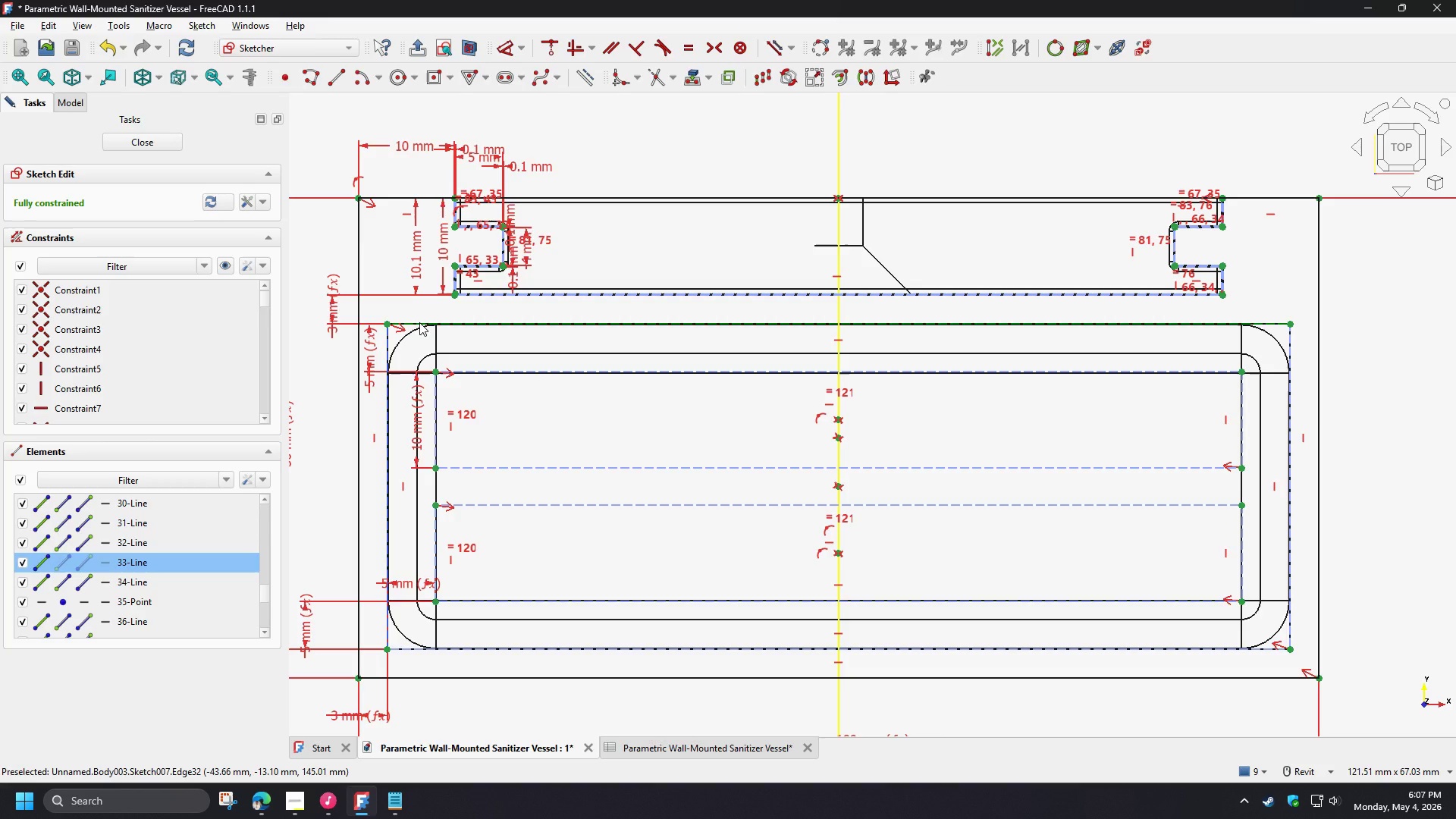 
left_click([419, 322])
 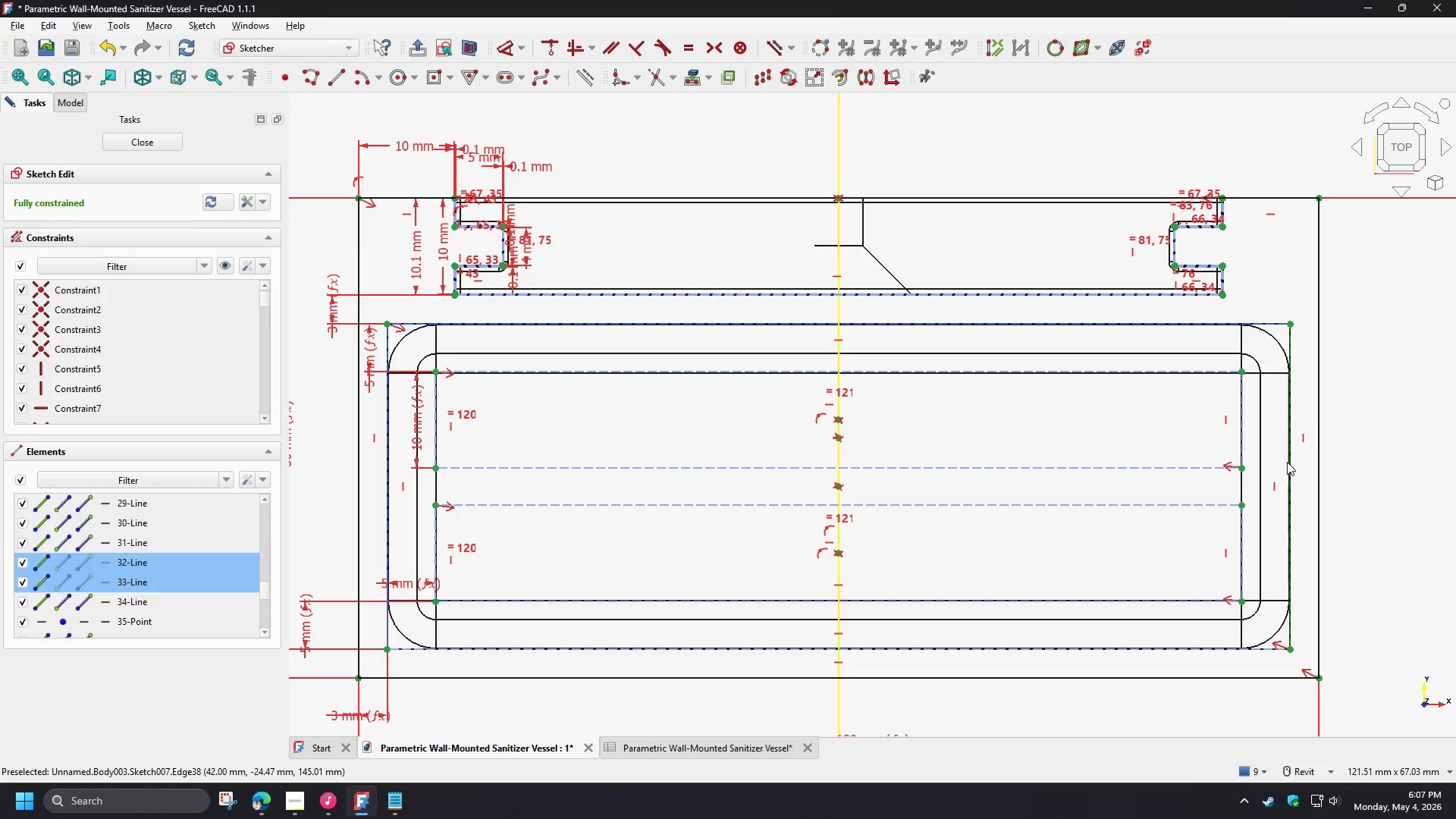 
left_click([1289, 462])
 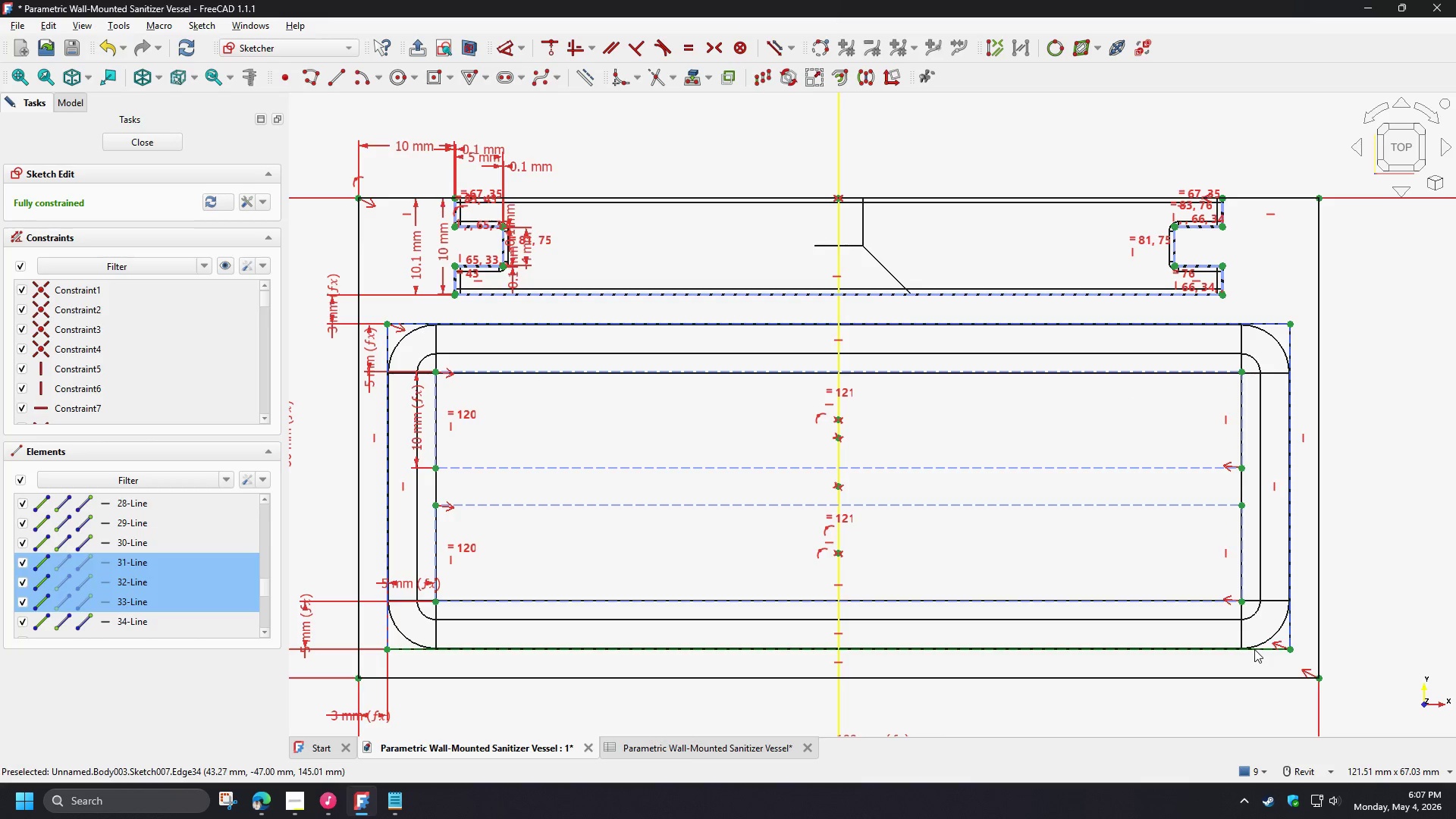 
left_click([1255, 648])
 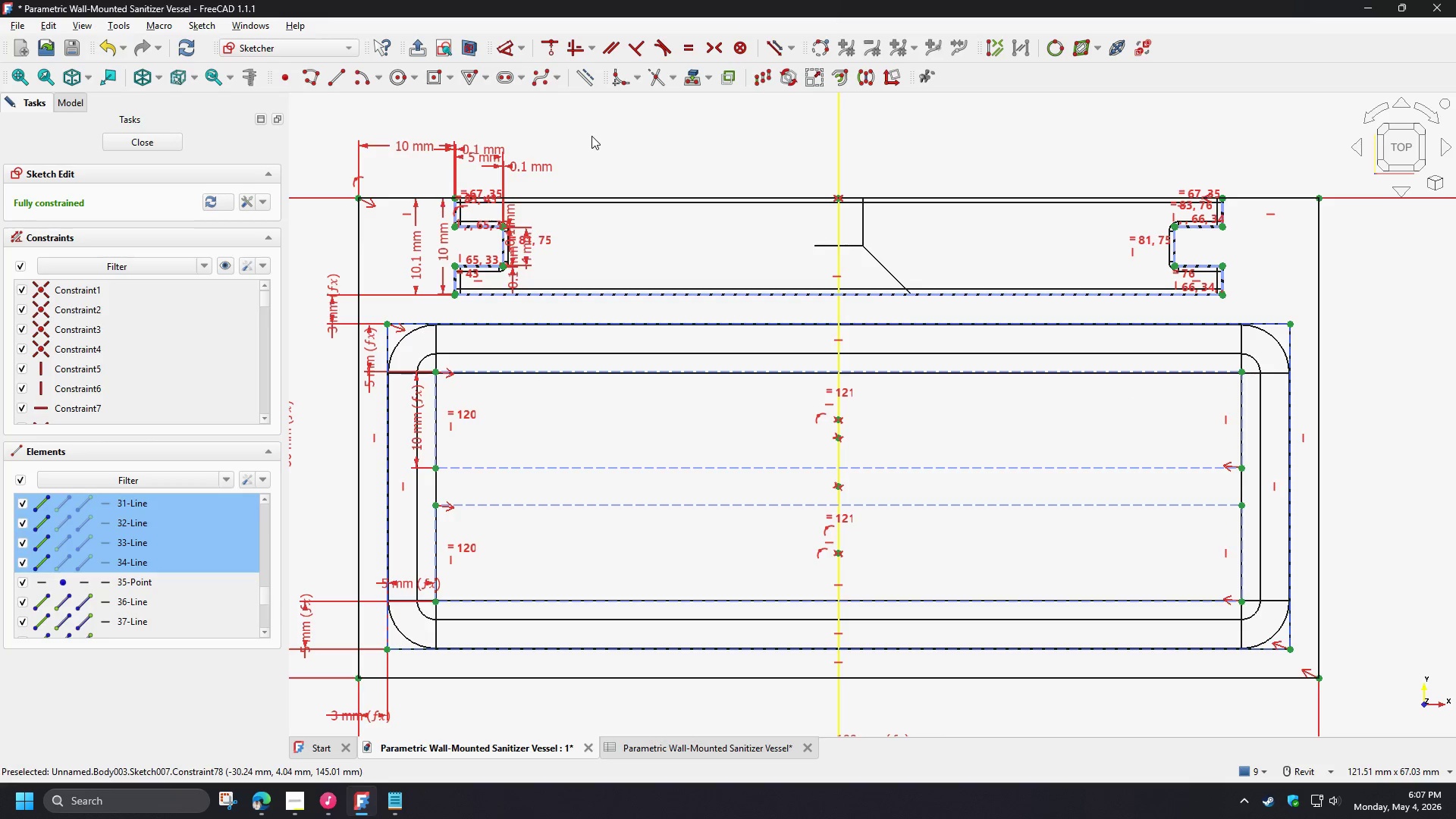 
left_click([585, 80])
 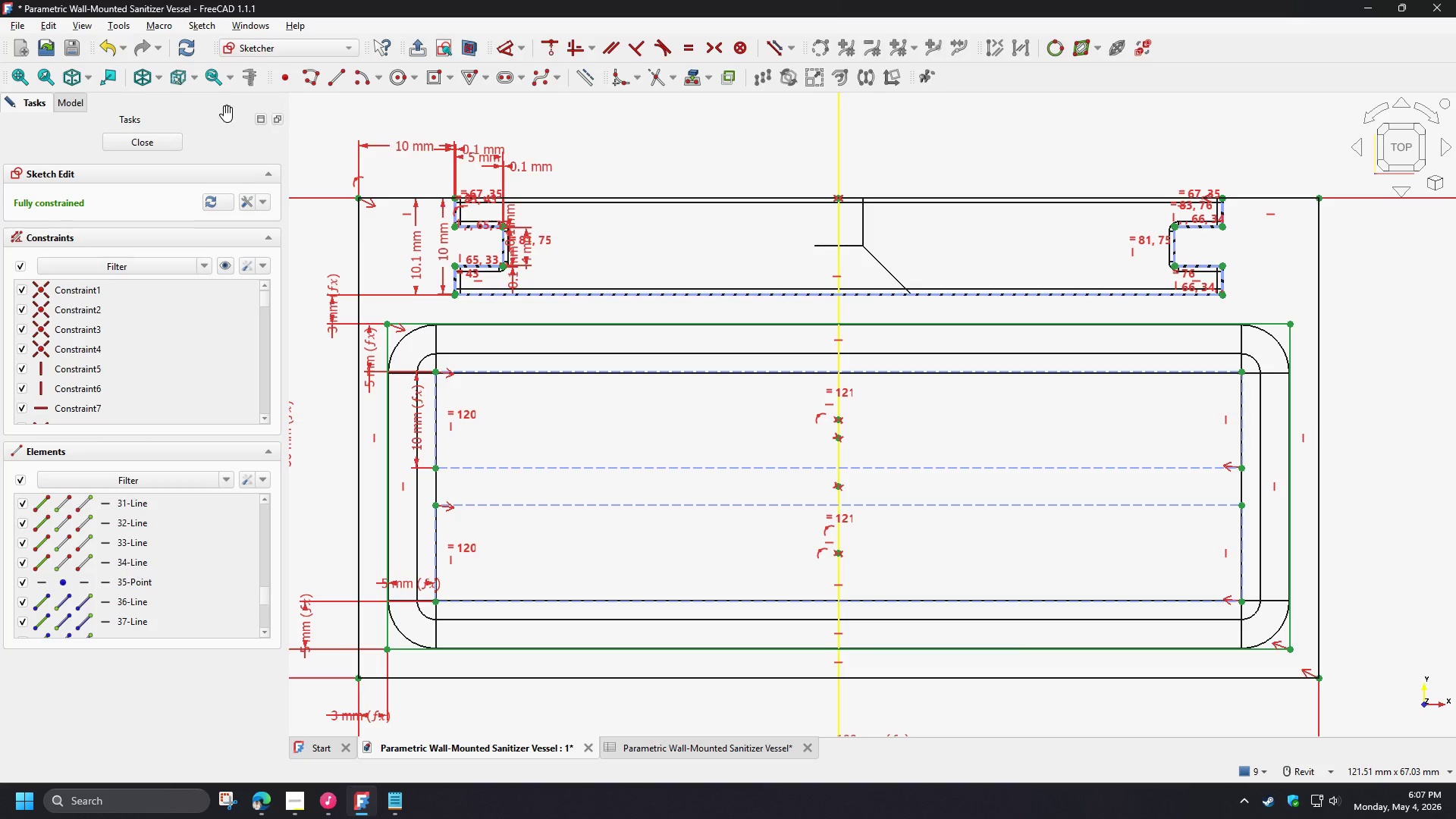 
left_click([150, 142])
 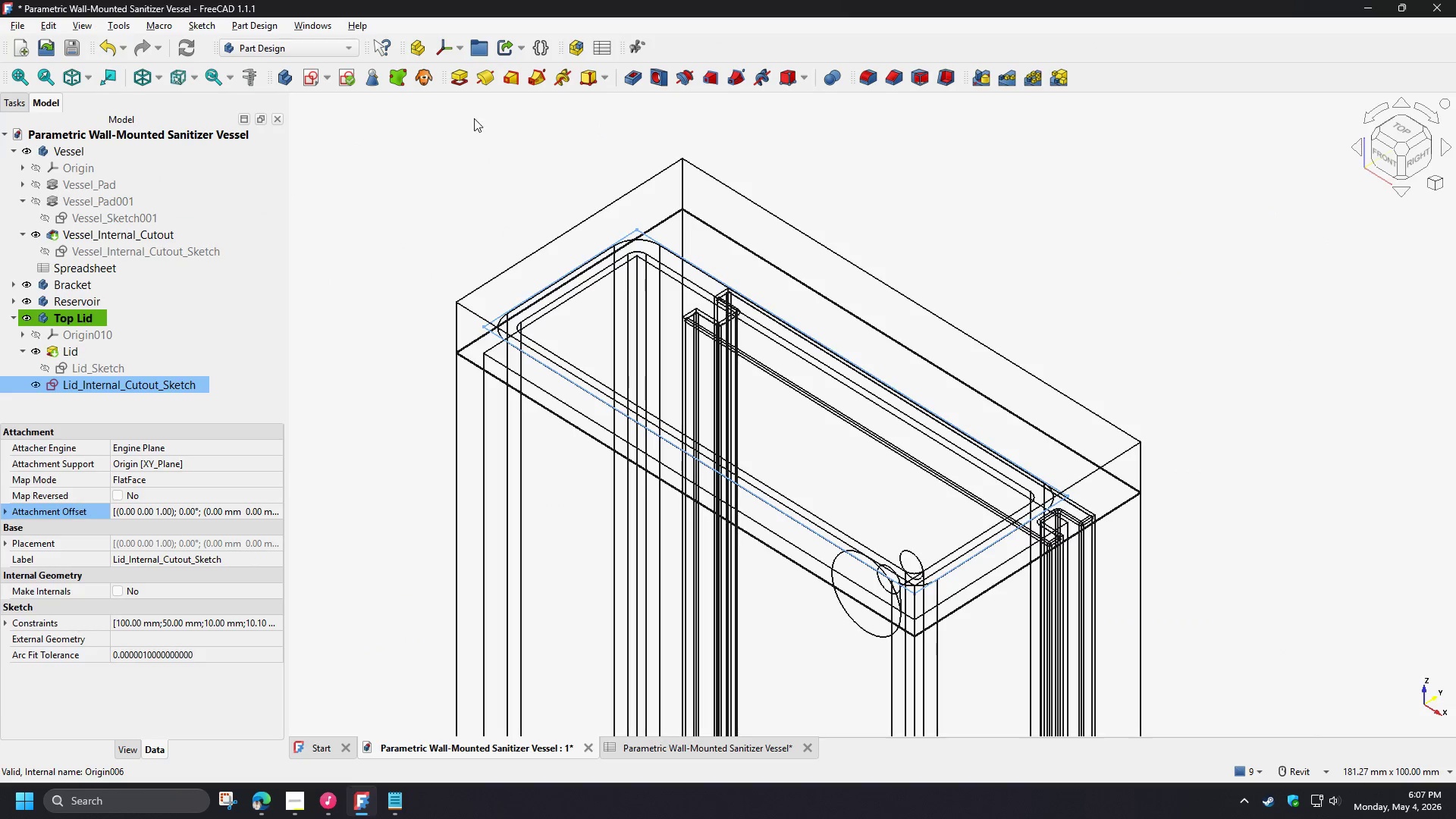 
left_click([628, 73])
 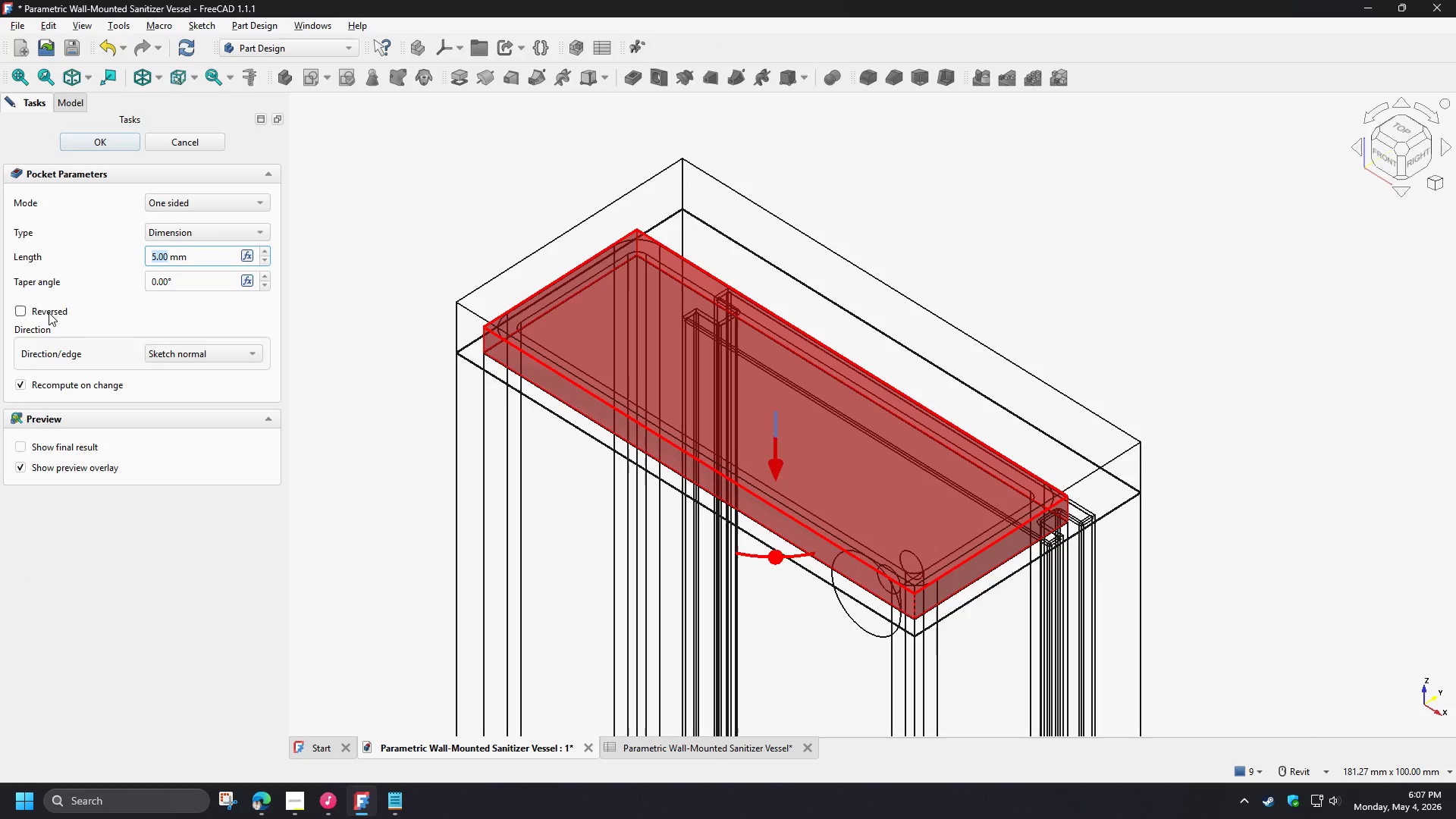 
left_click([222, 226])
 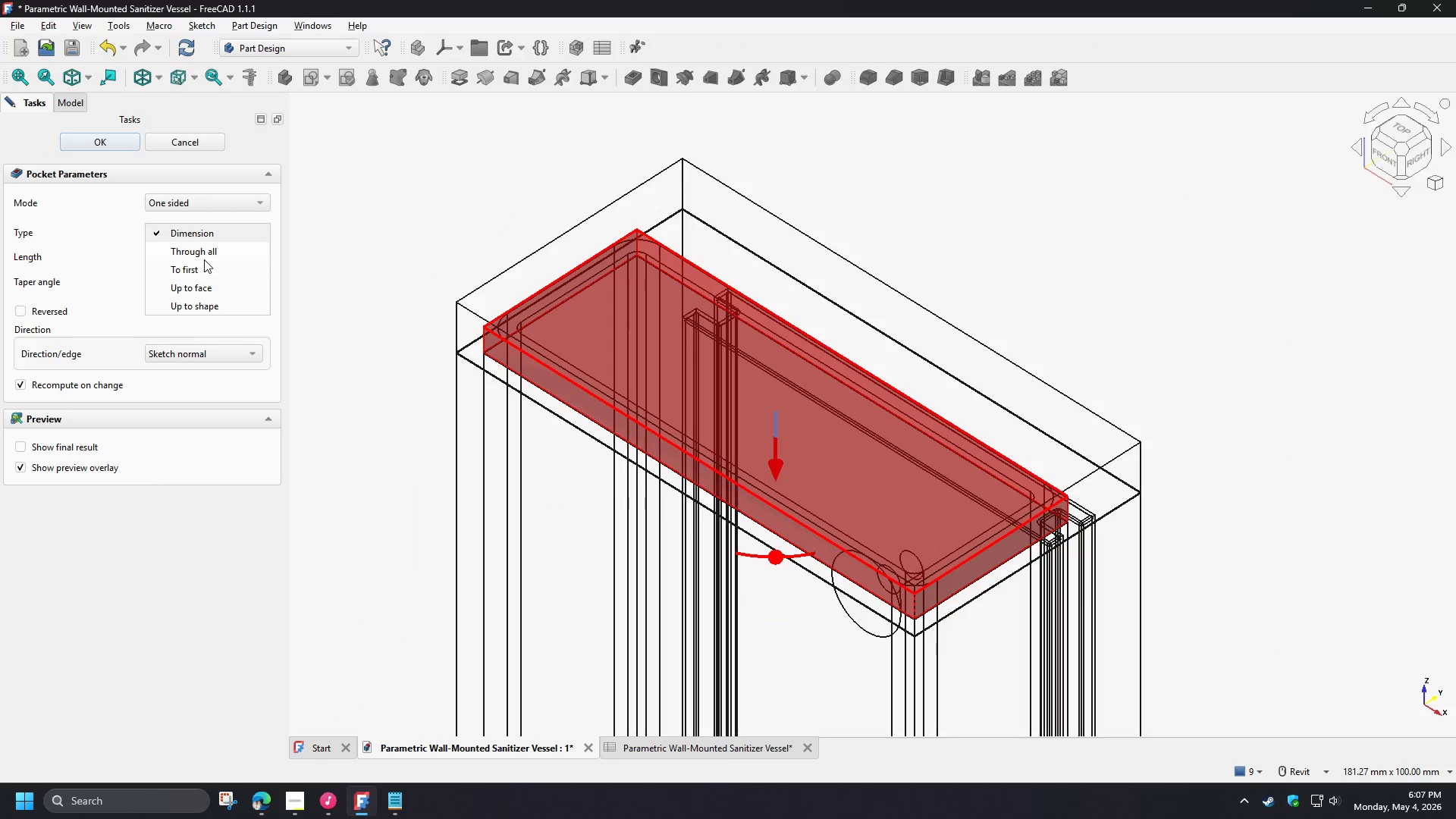 
left_click([202, 256])
 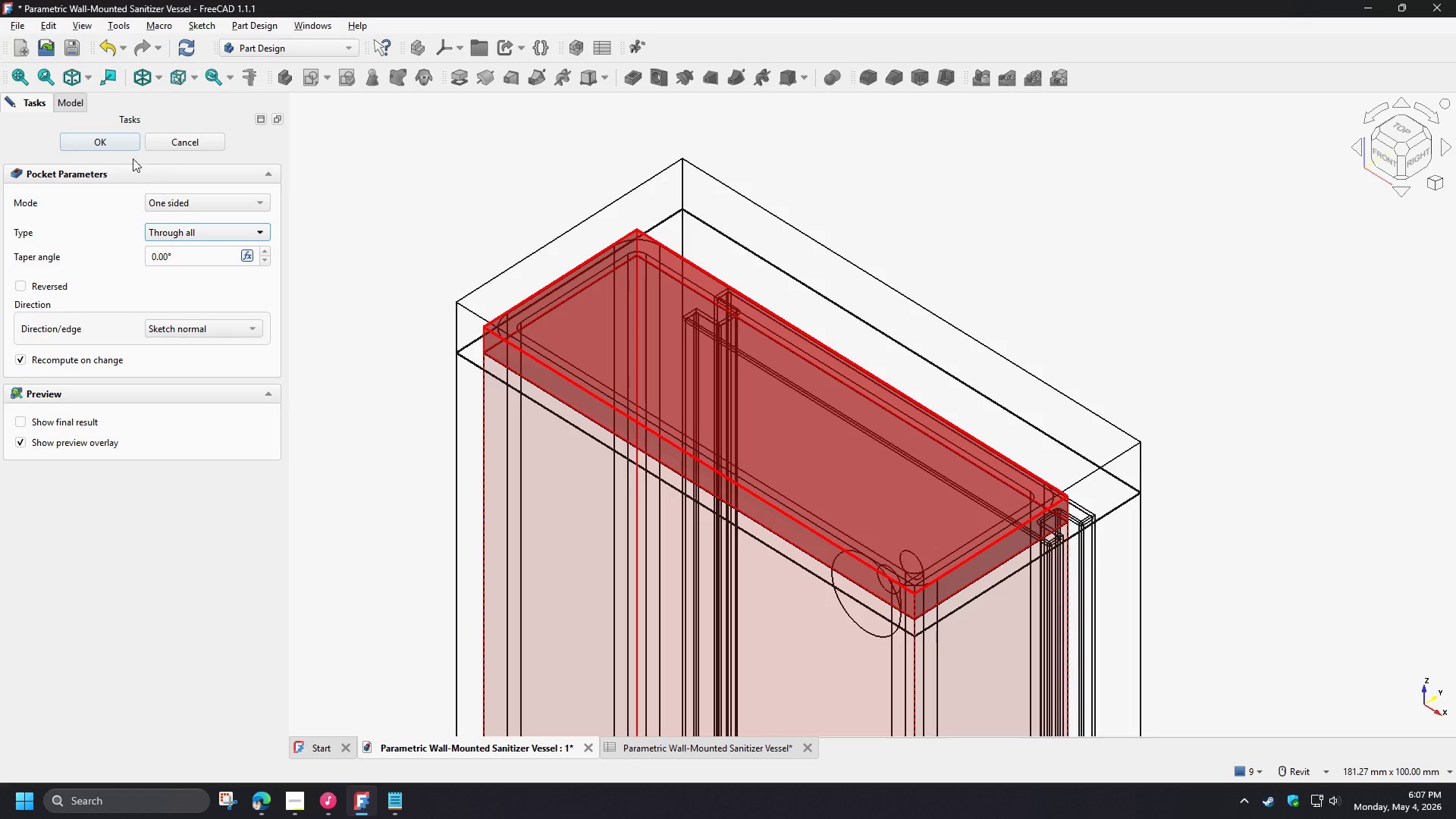 
left_click([112, 147])
 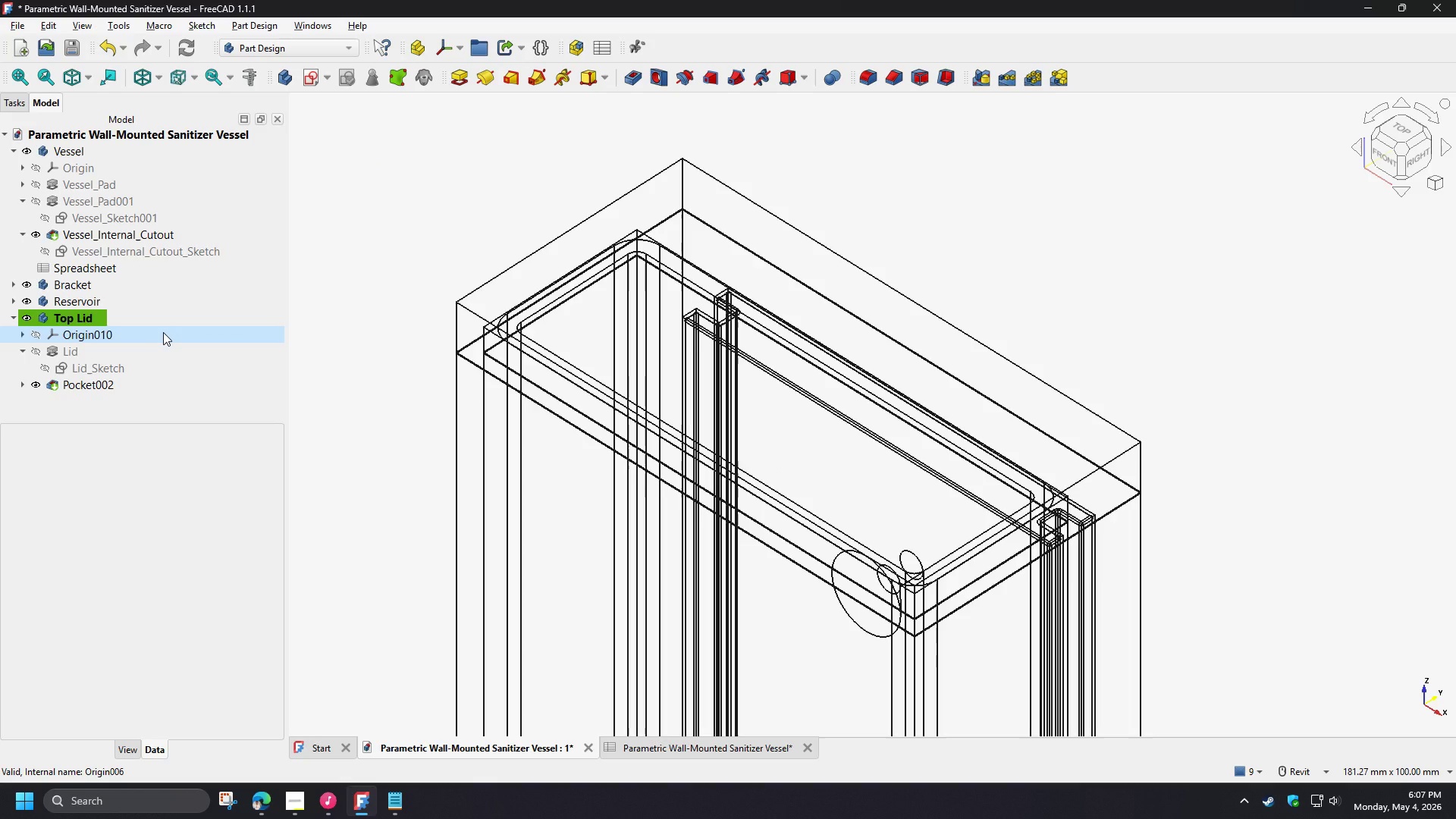 
wait(7.03)
 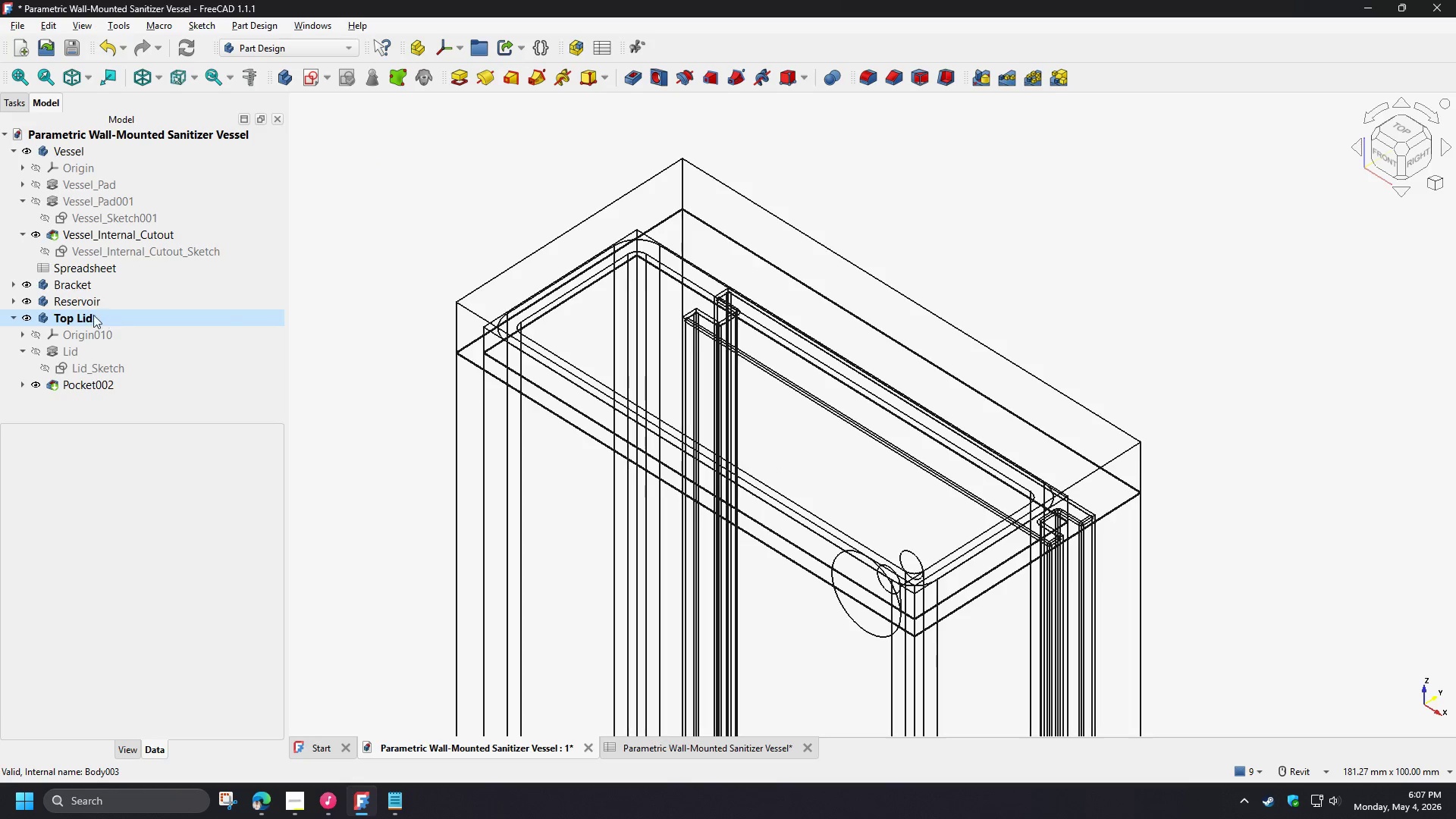 
left_click([18, 388])
 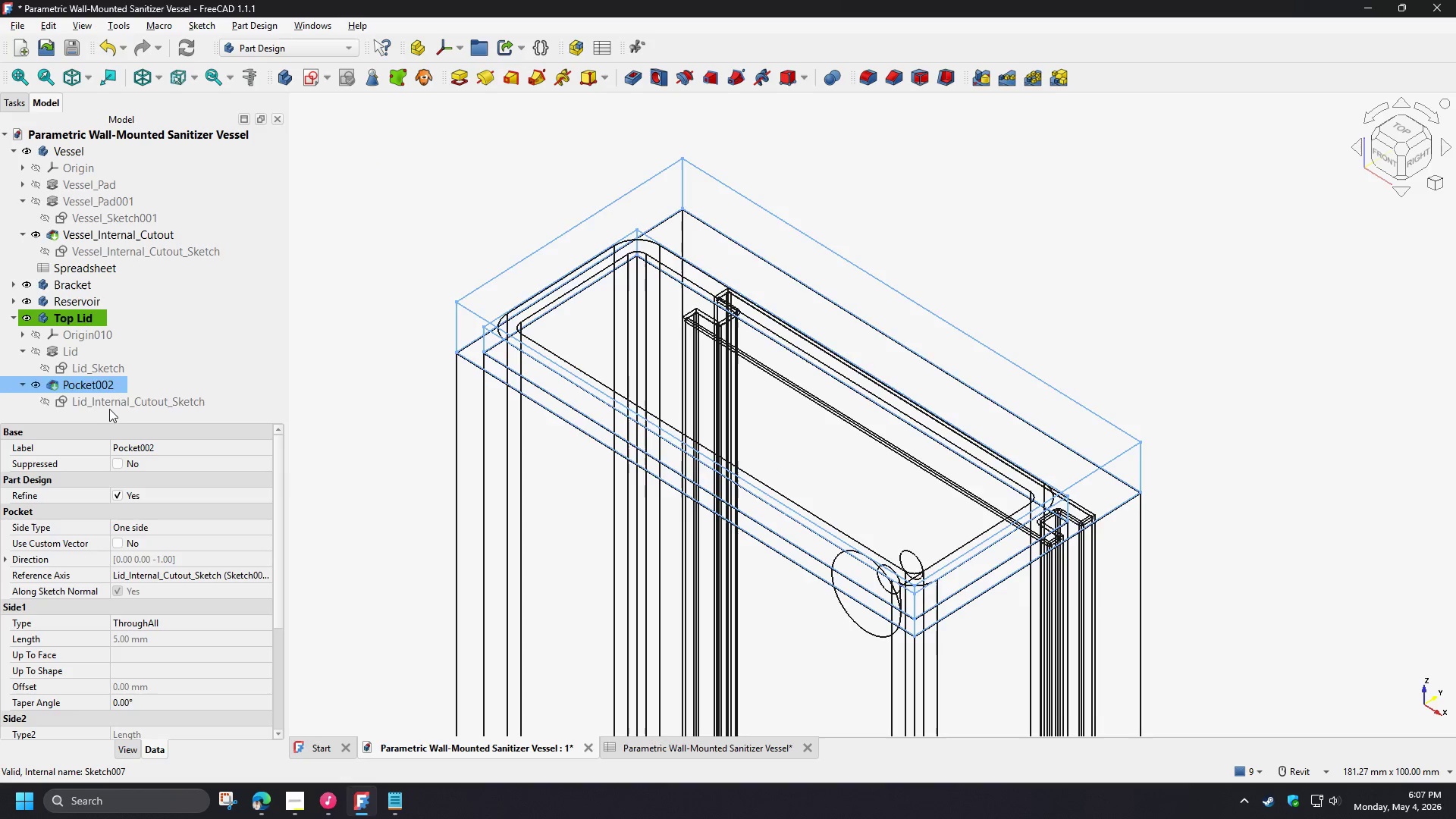 
left_click([108, 409])
 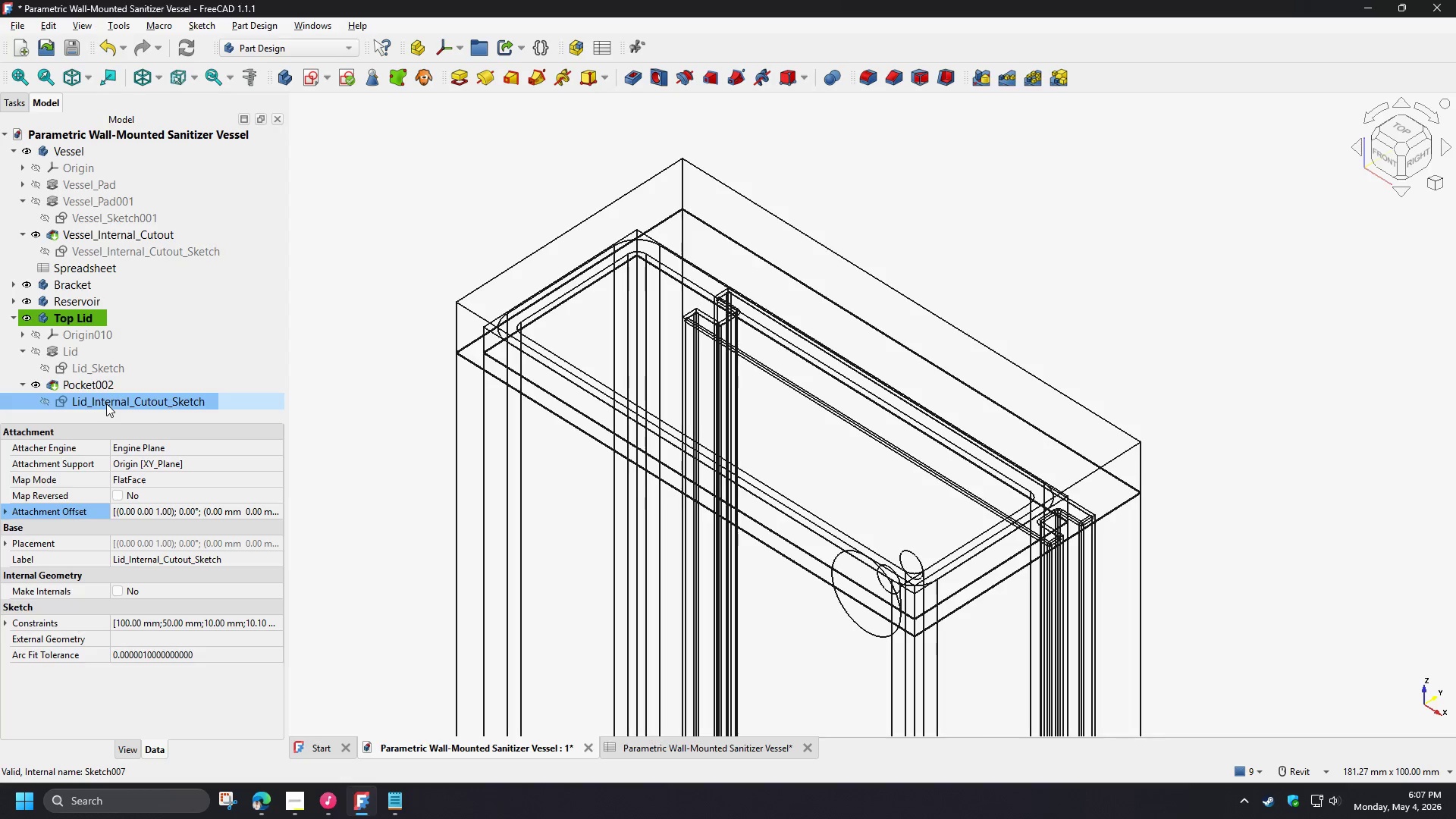 
key(F2)
 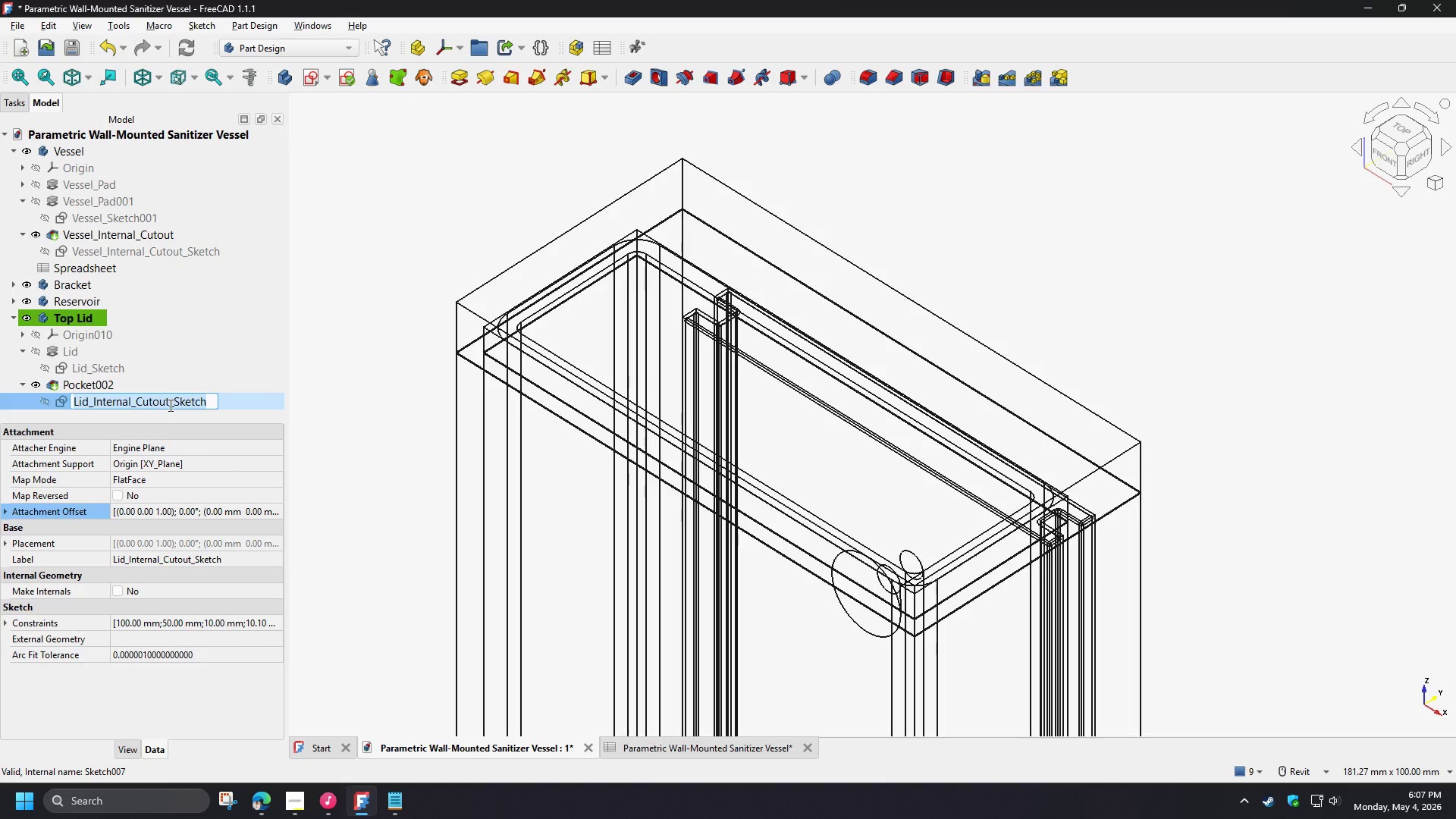 
left_click_drag(start_coordinate=[169, 404], to_coordinate=[60, 404])
 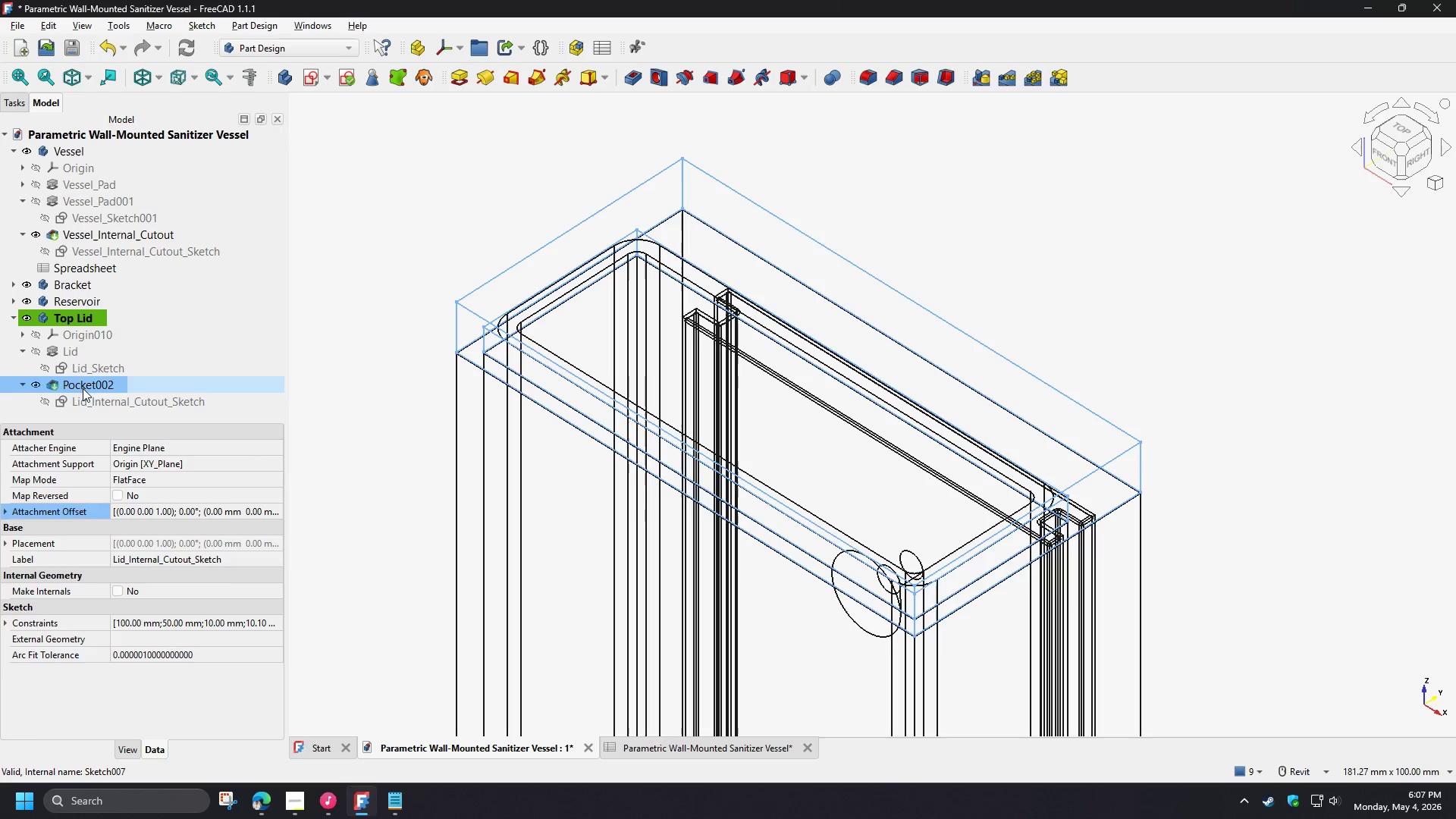 
key(Control+C)
 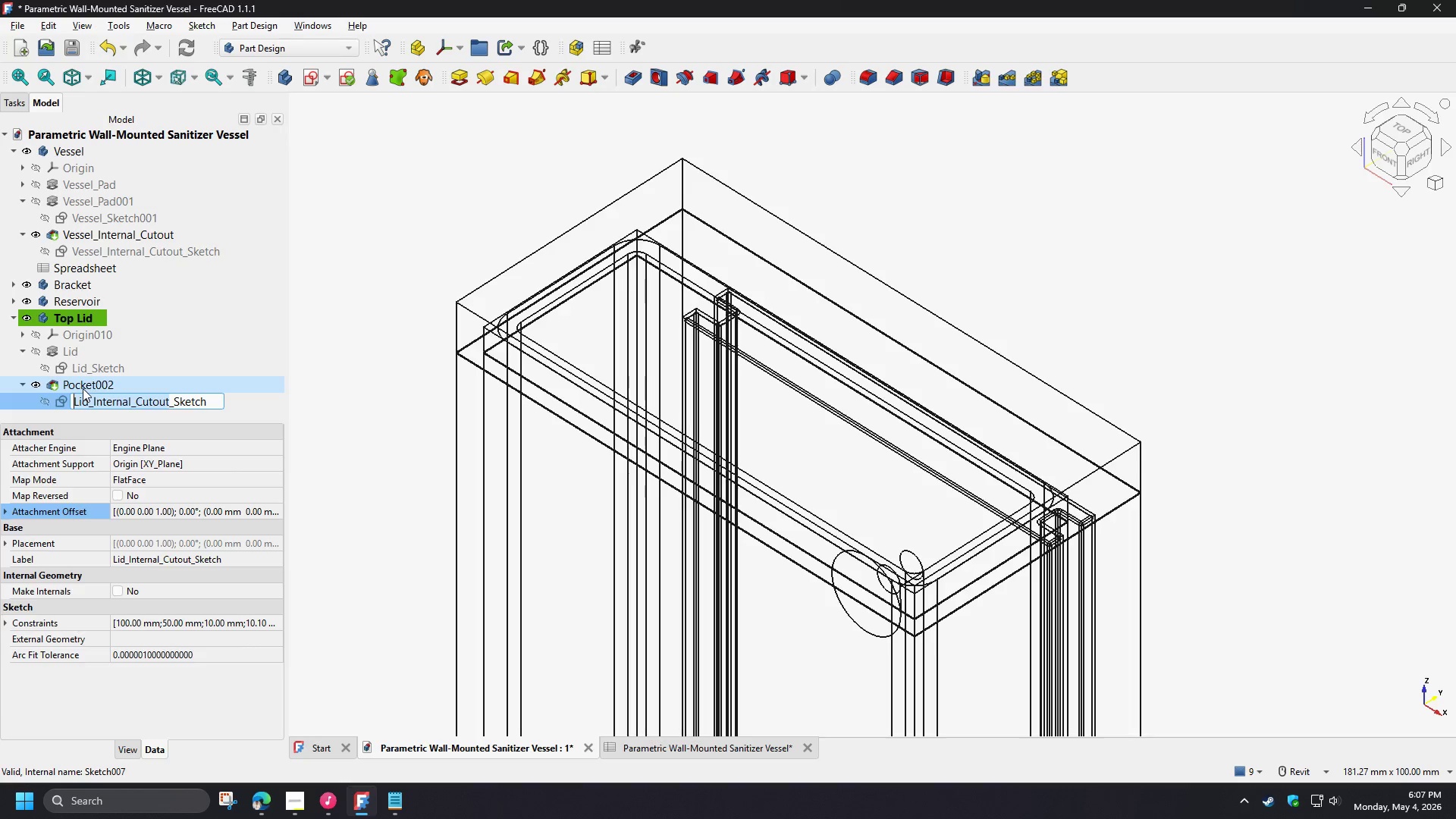 
left_click([83, 388])
 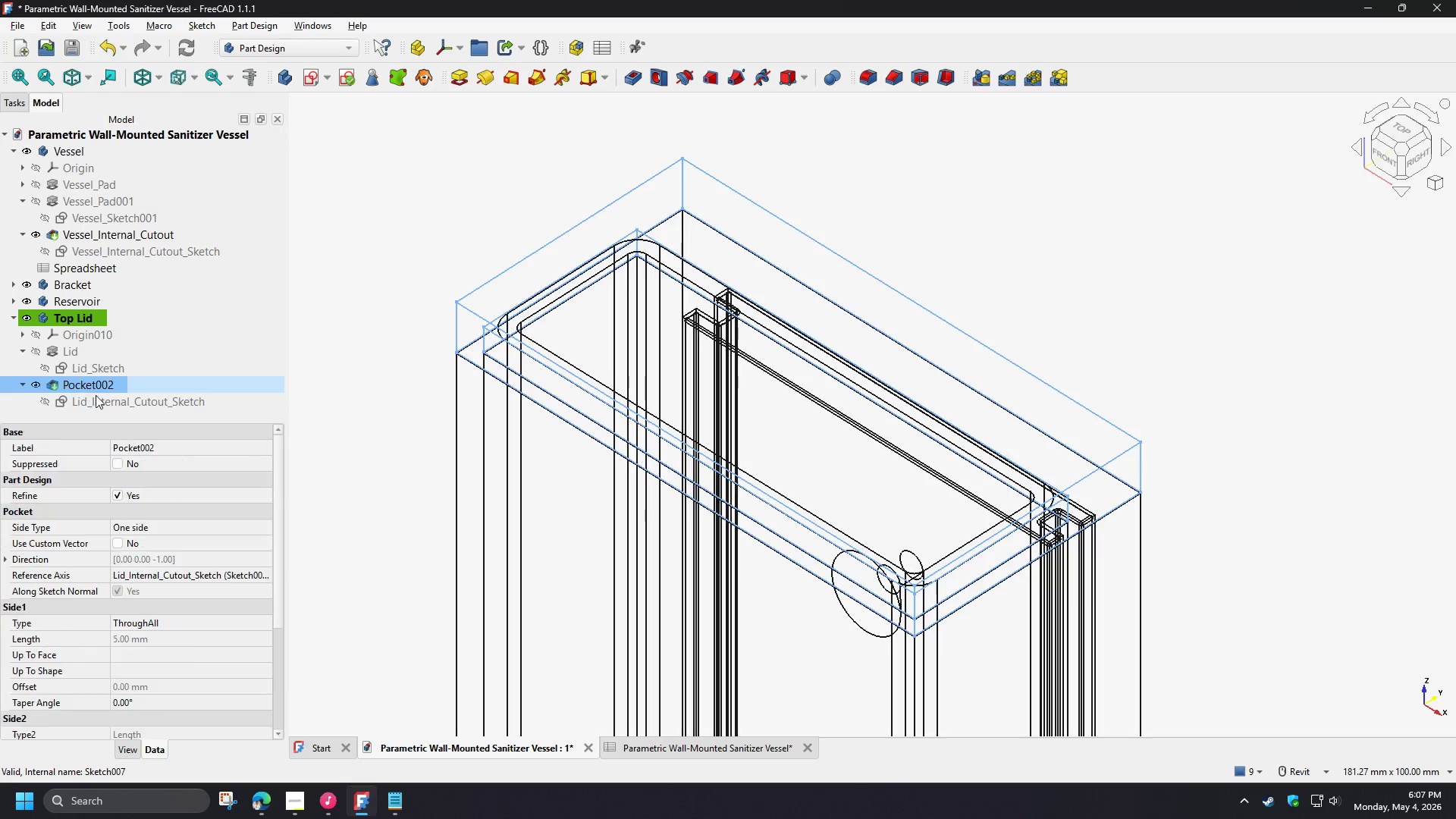 
key(F2)
 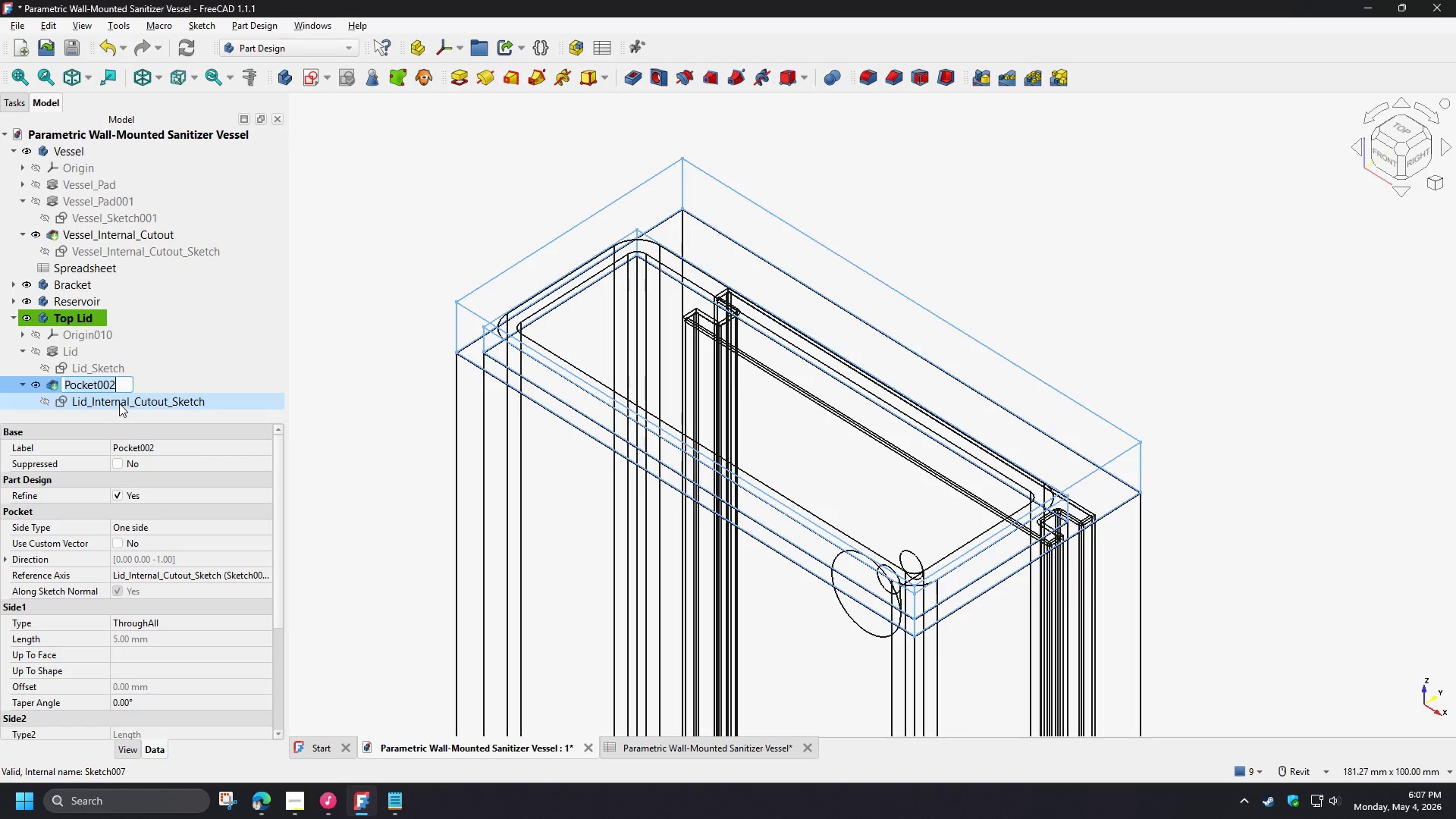 
key(Control+V)
 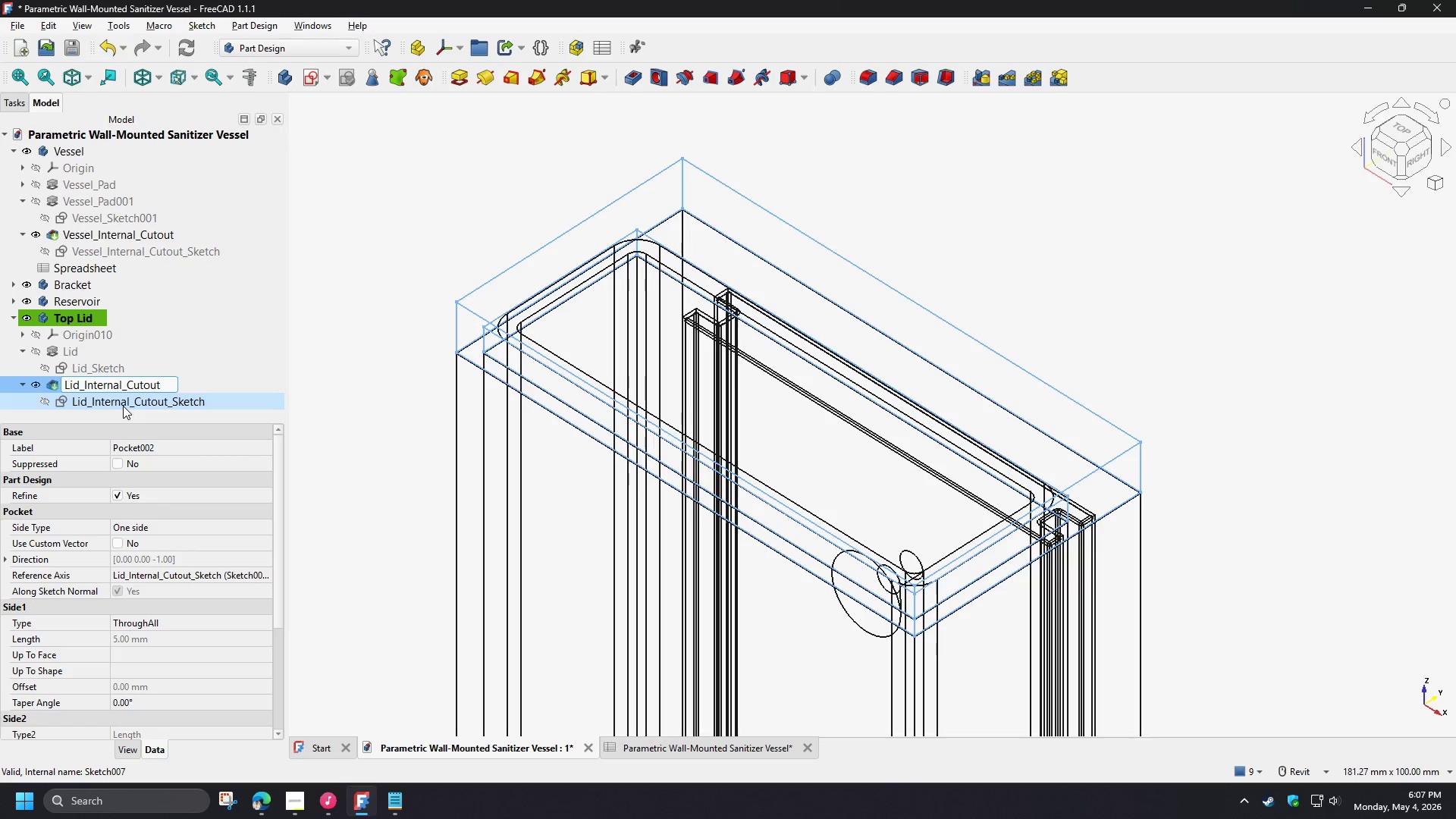 
key(NumpadEnter)
 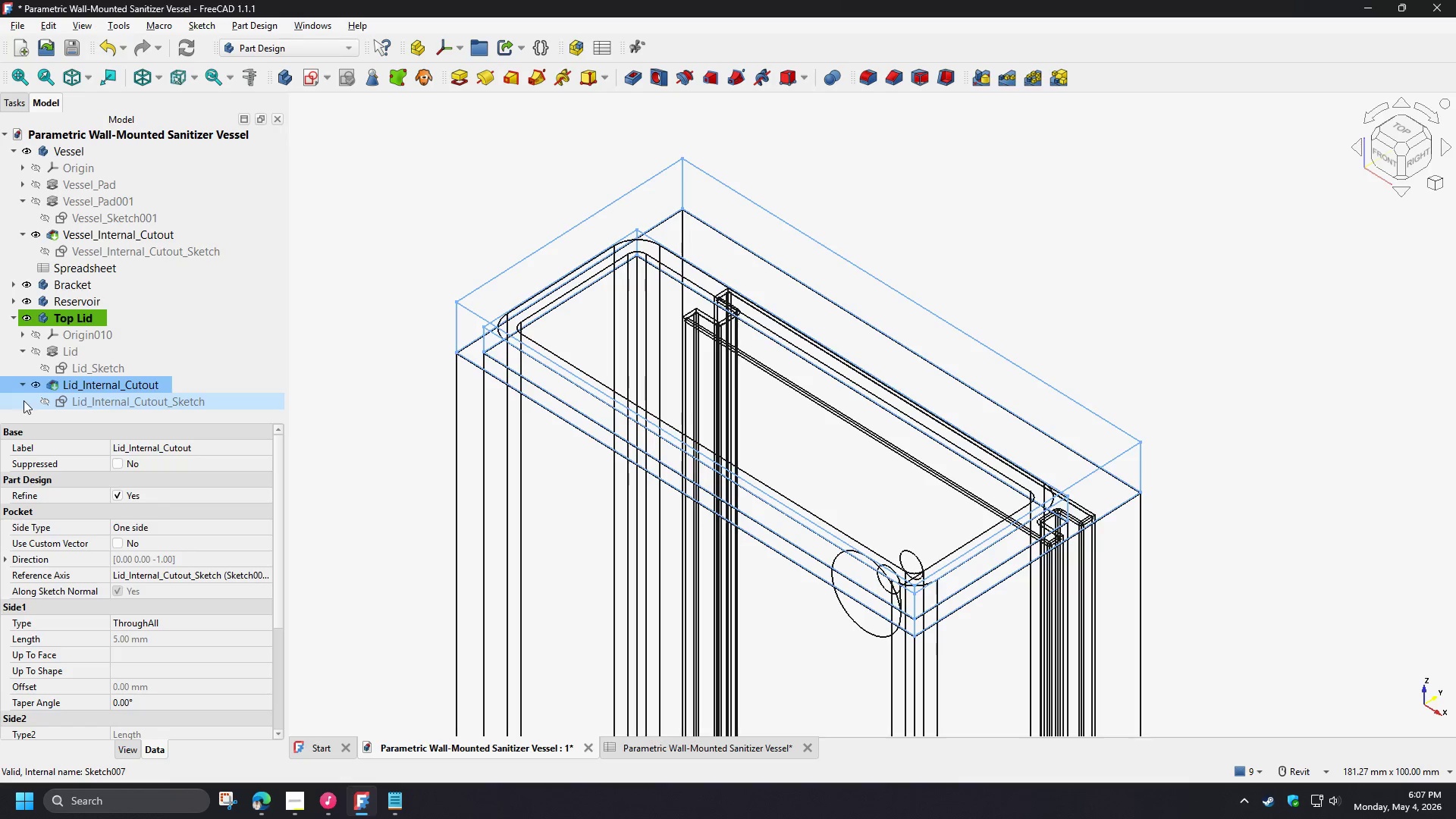 
left_click([22, 383])
 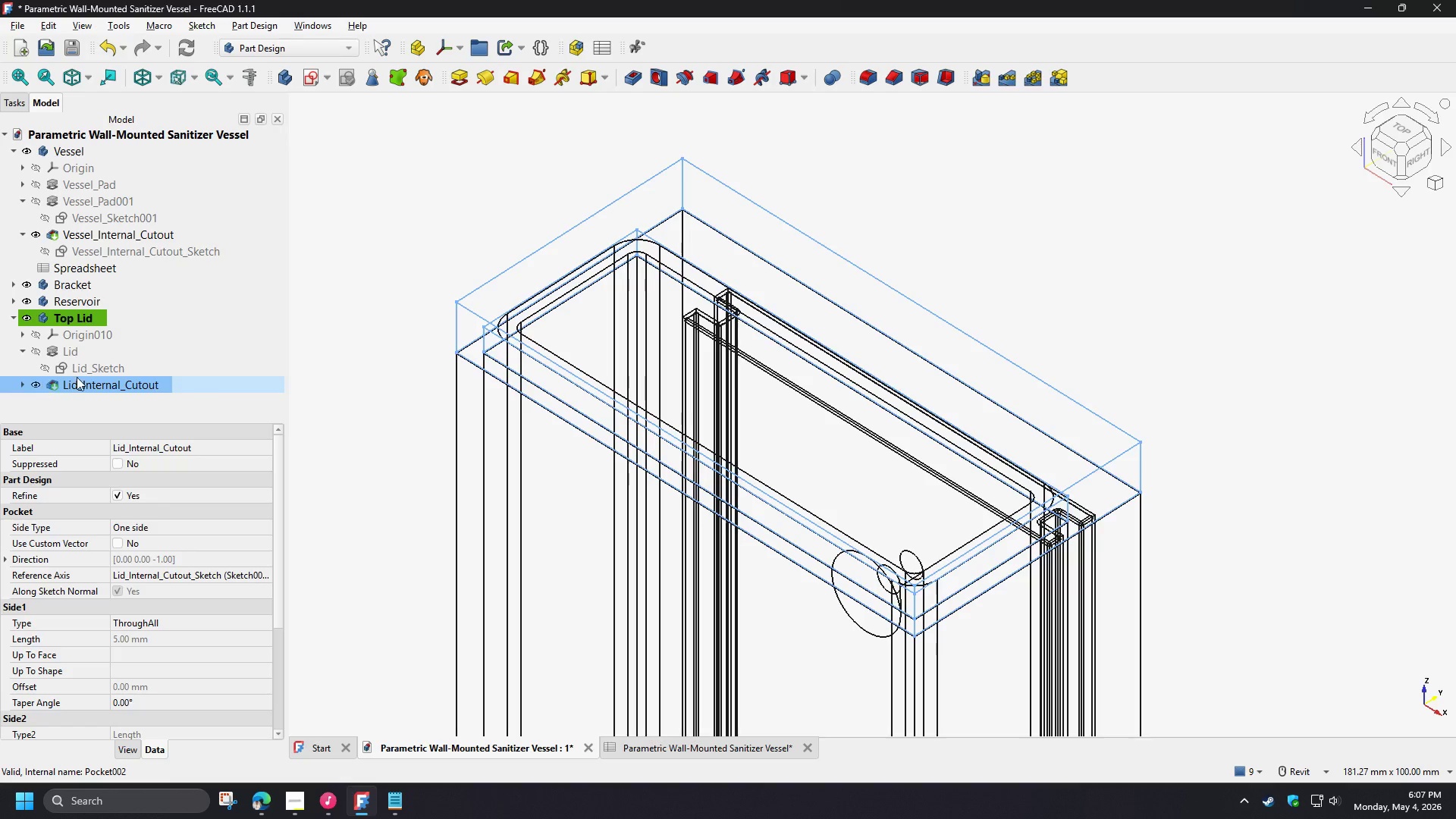 
left_click([81, 374])
 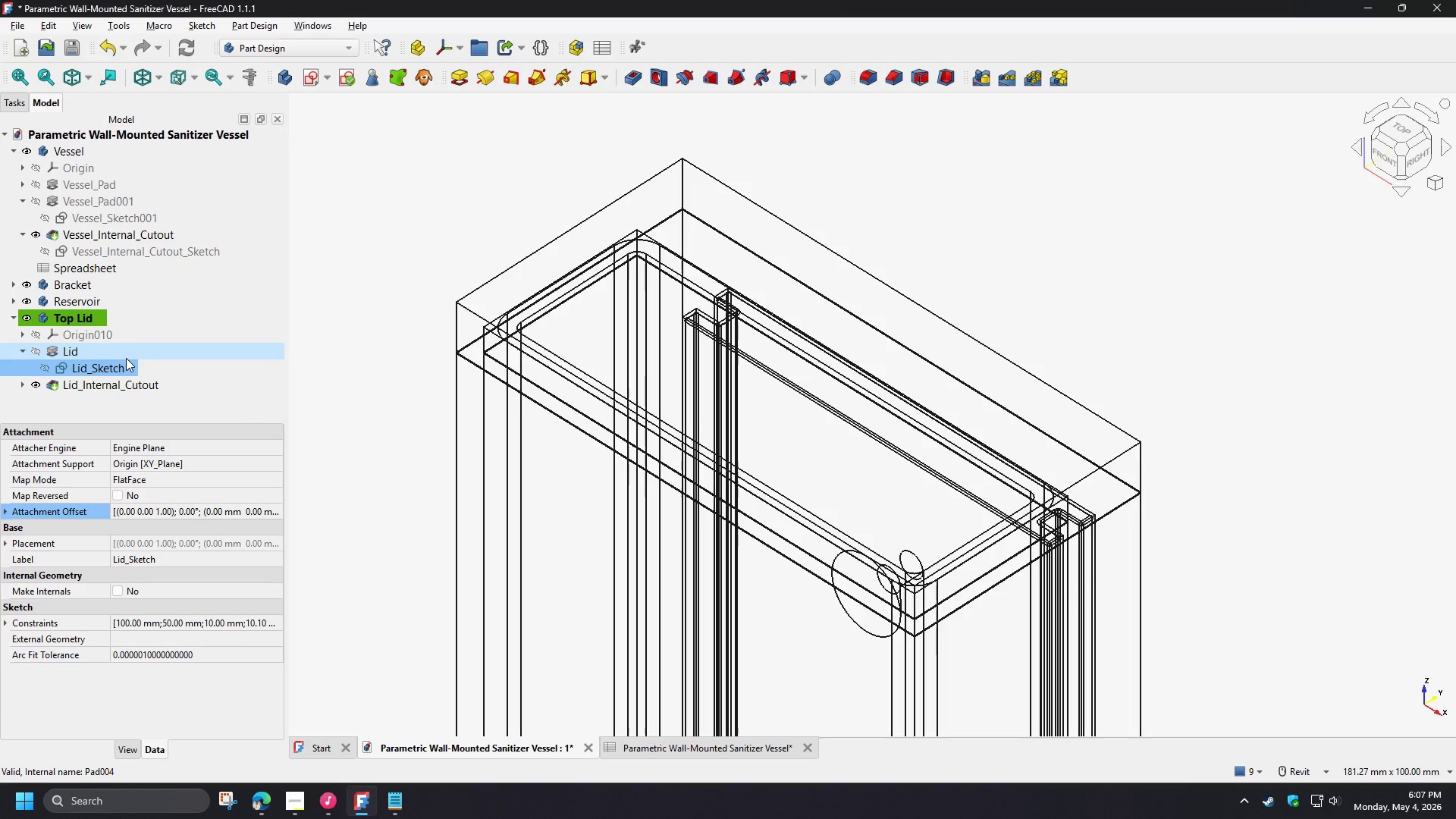 
key(Control+C)
 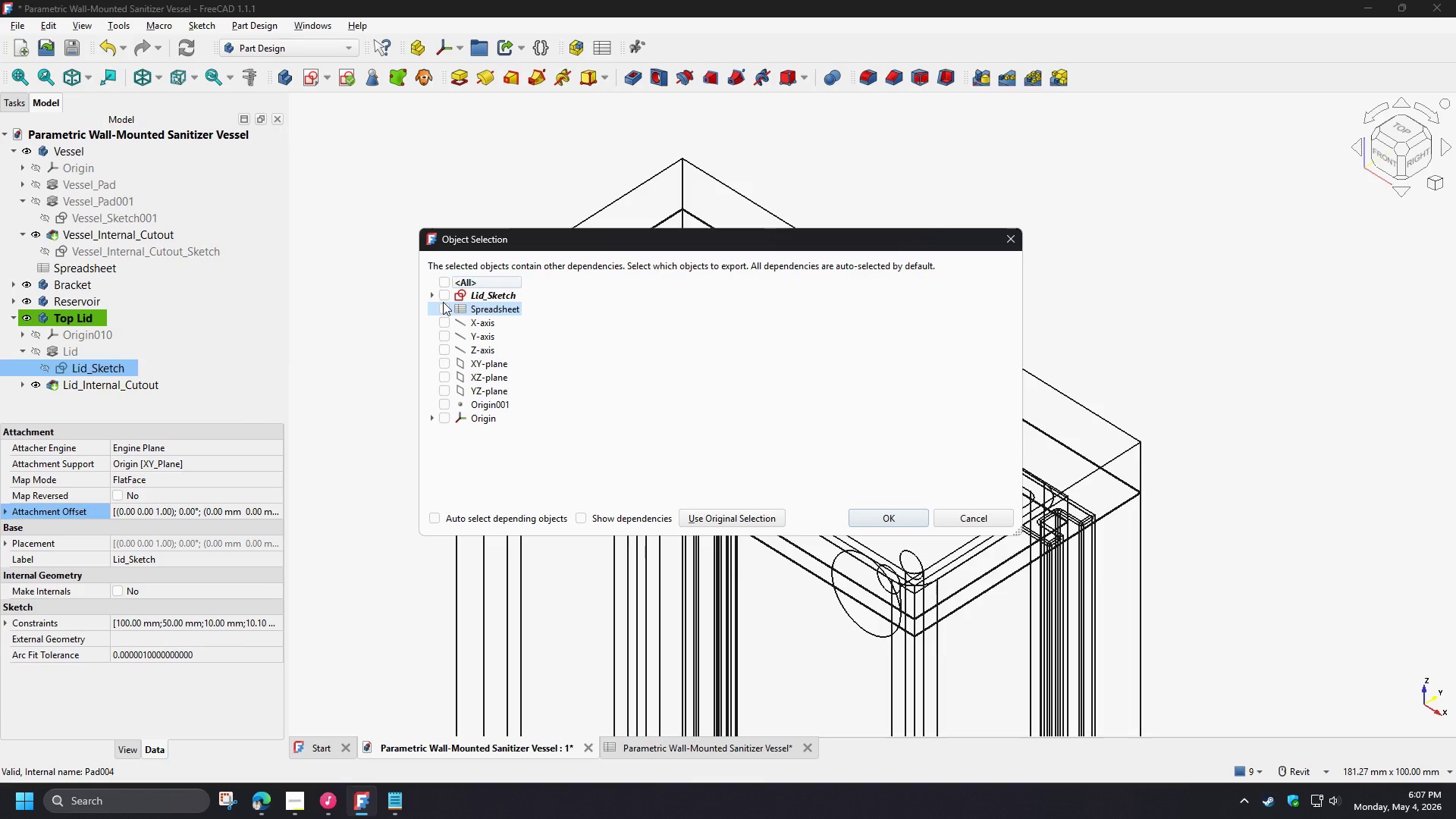 
double_click([443, 297])
 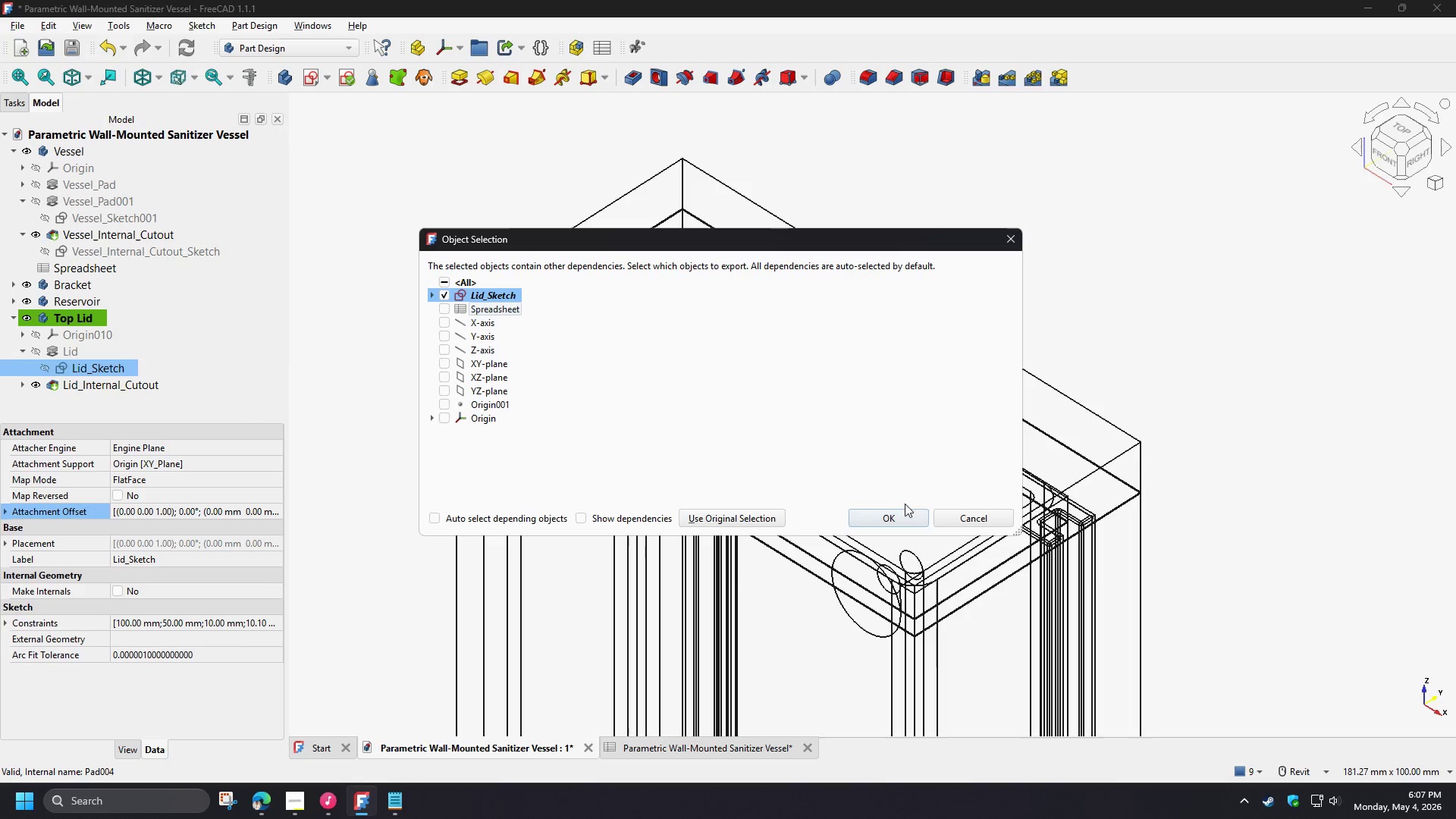 
left_click([910, 516])
 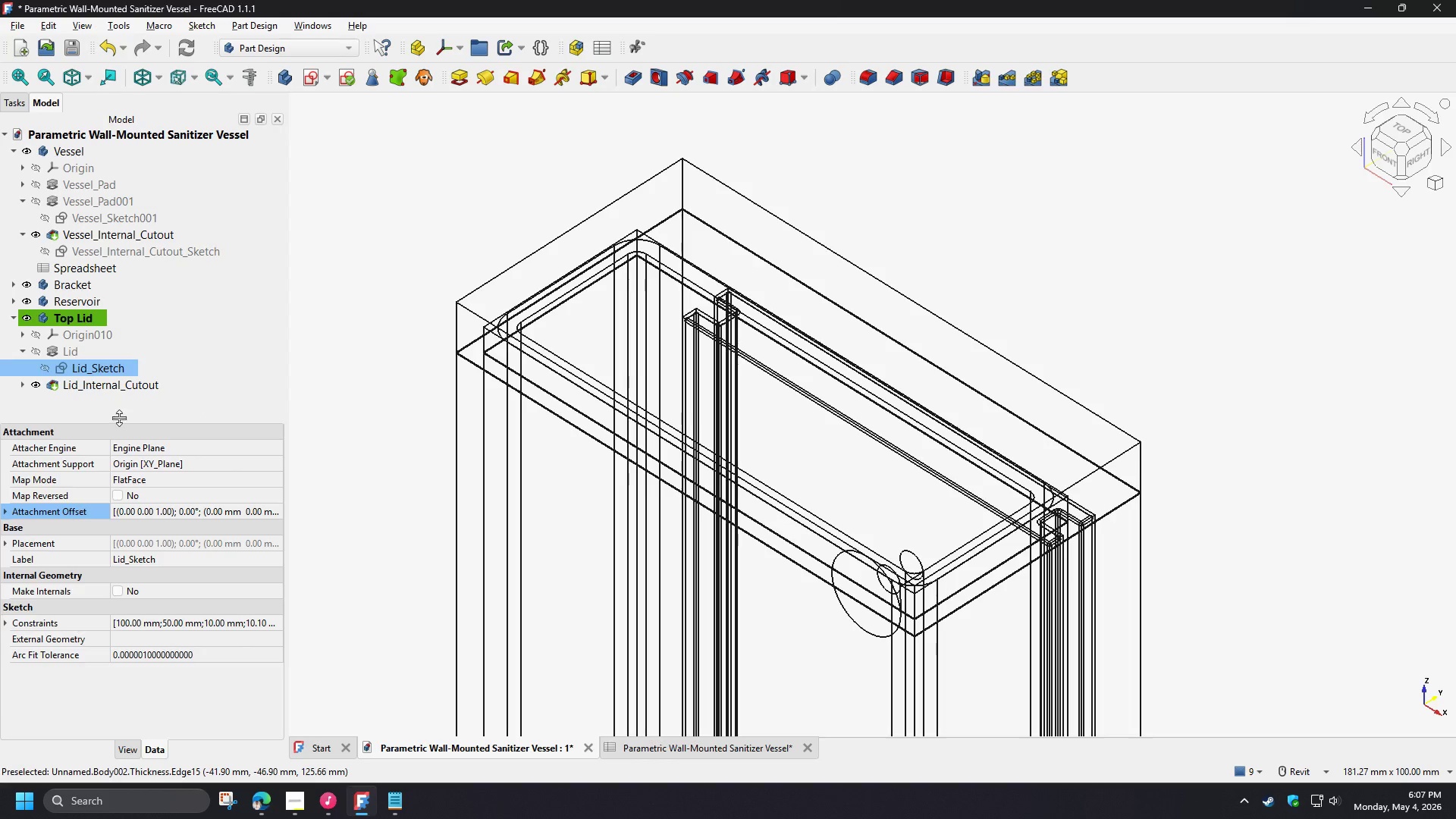 
left_click([103, 403])
 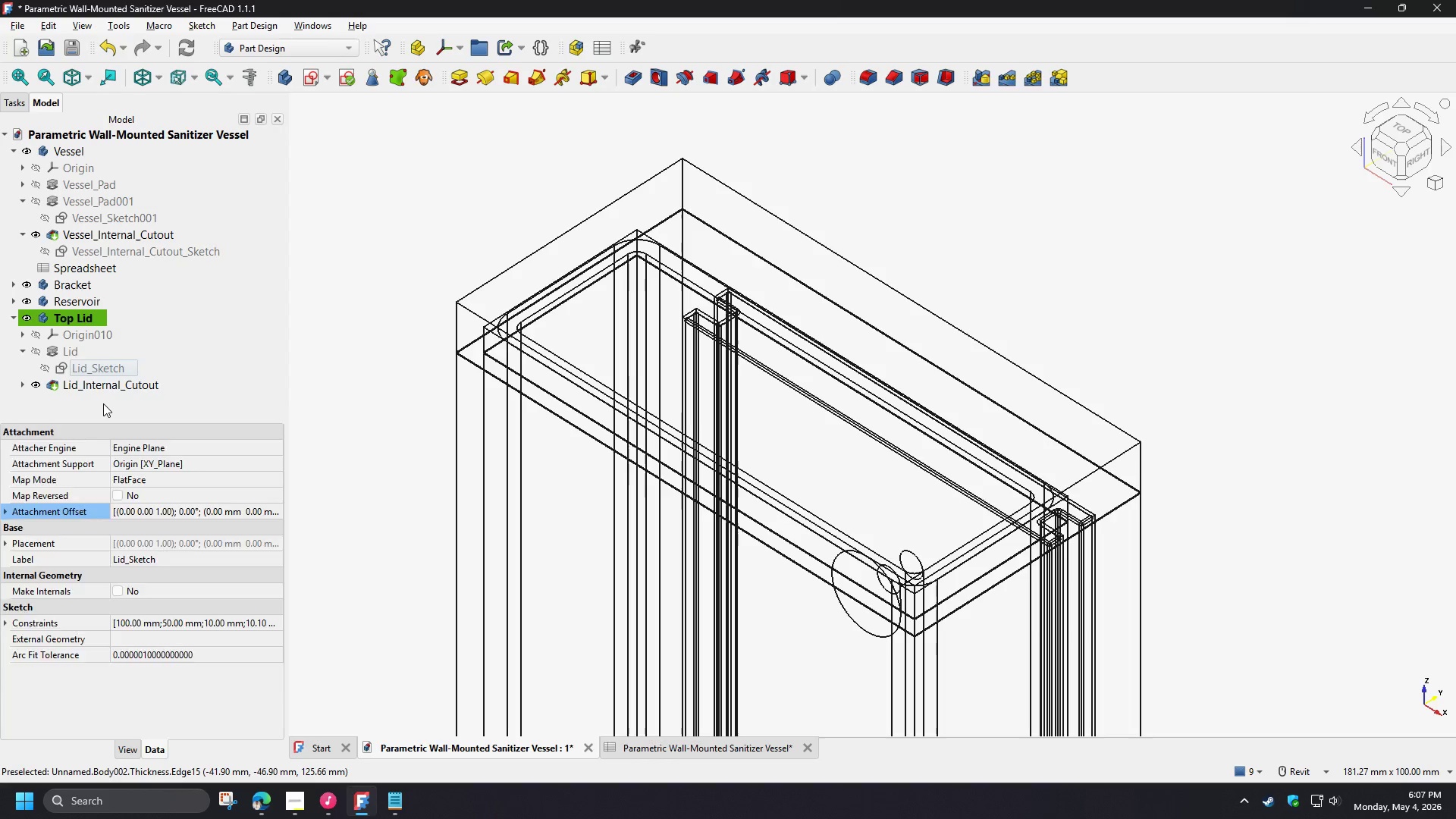 
key(Control+V)
 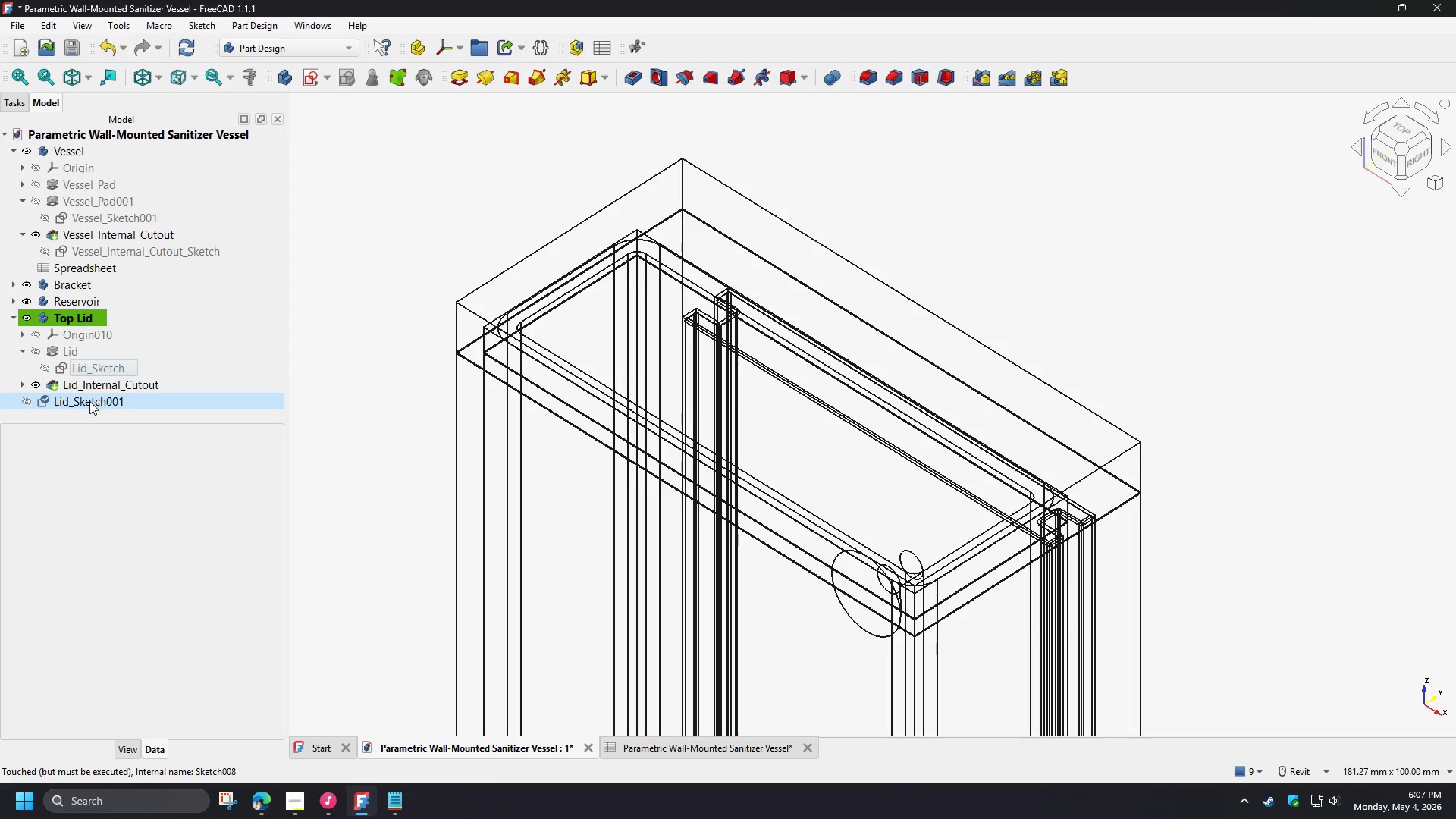 
left_click_drag(start_coordinate=[89, 403], to_coordinate=[80, 318])
 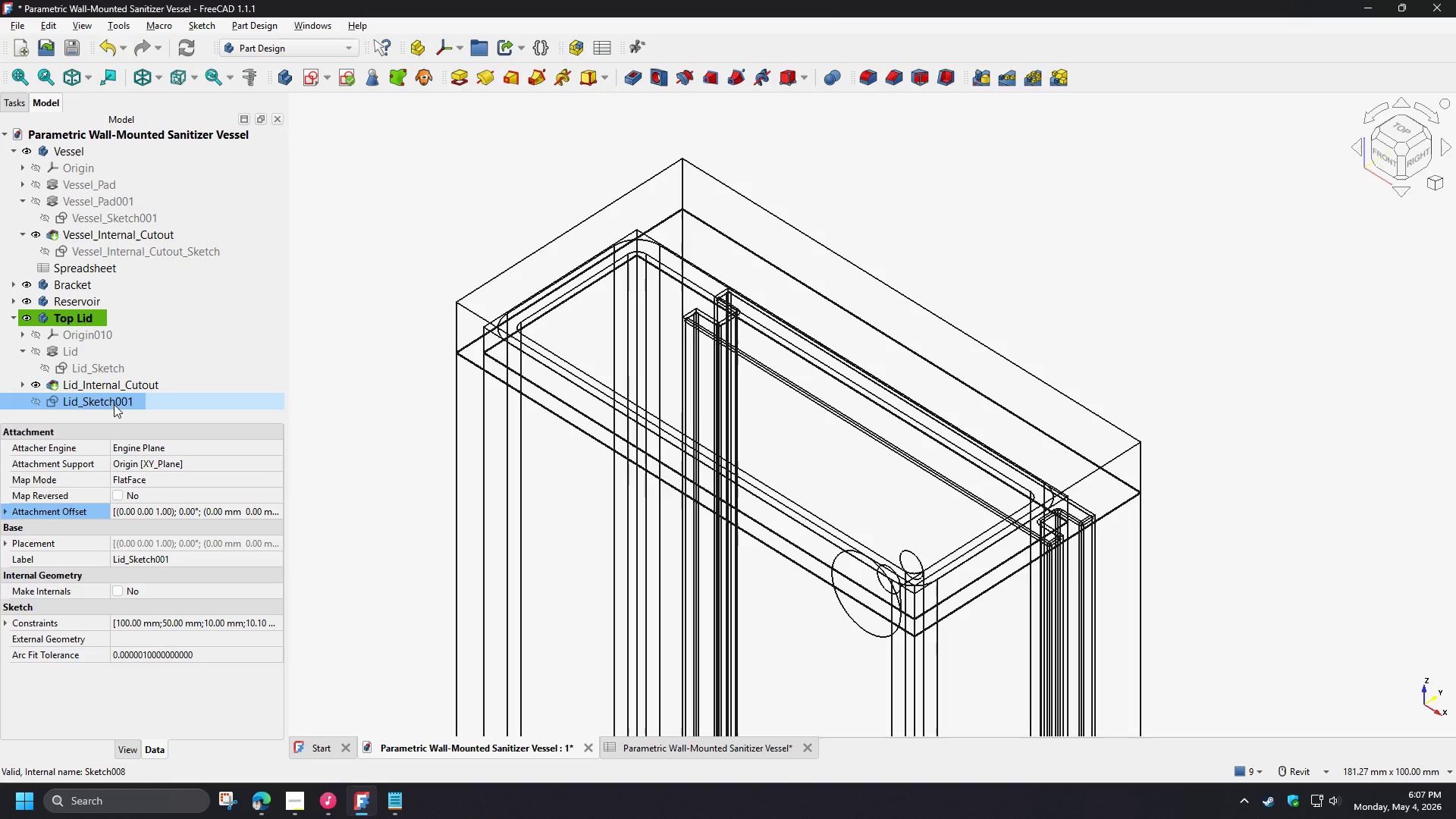 
left_click([114, 404])
 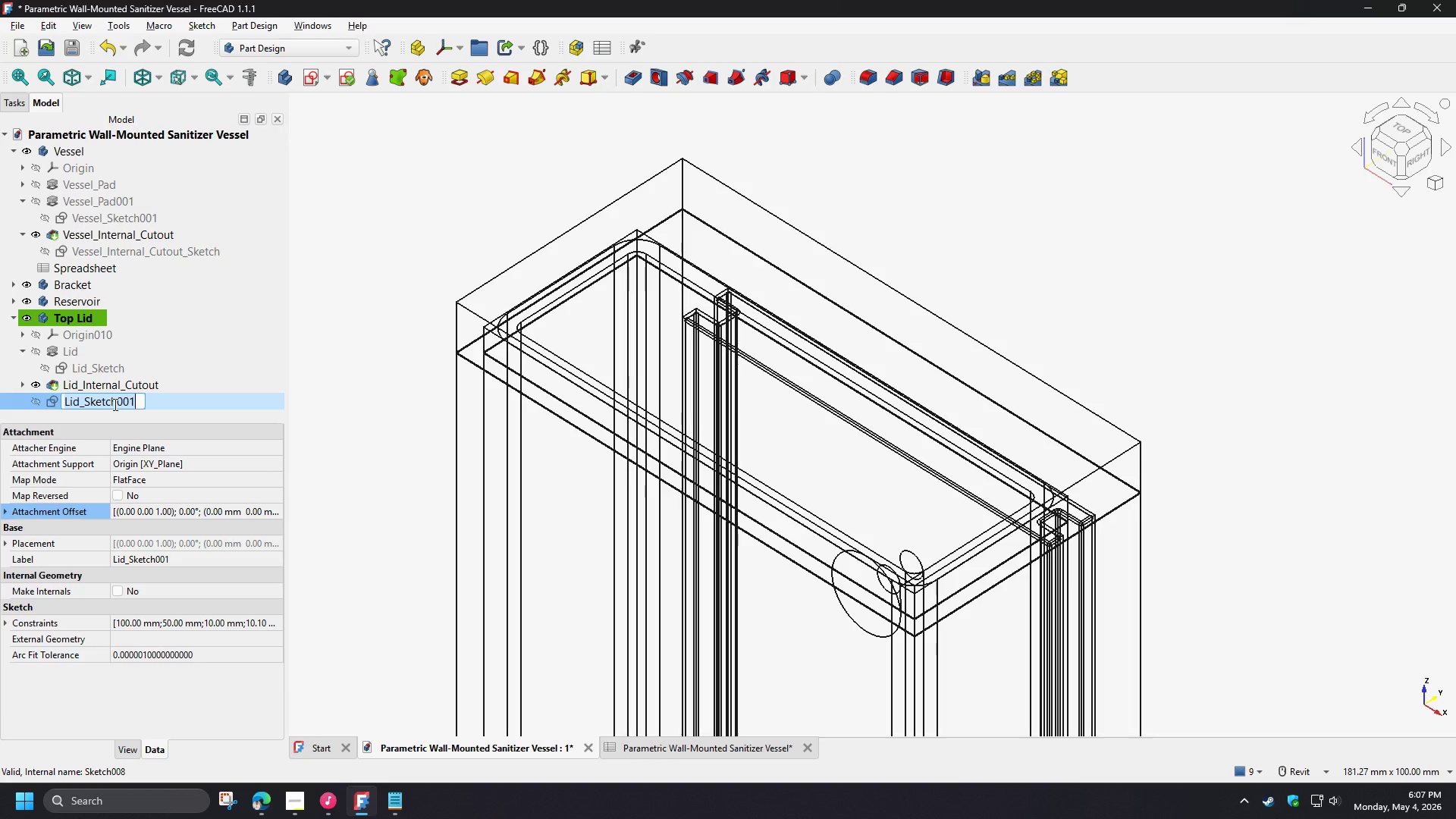 
key(F2)
 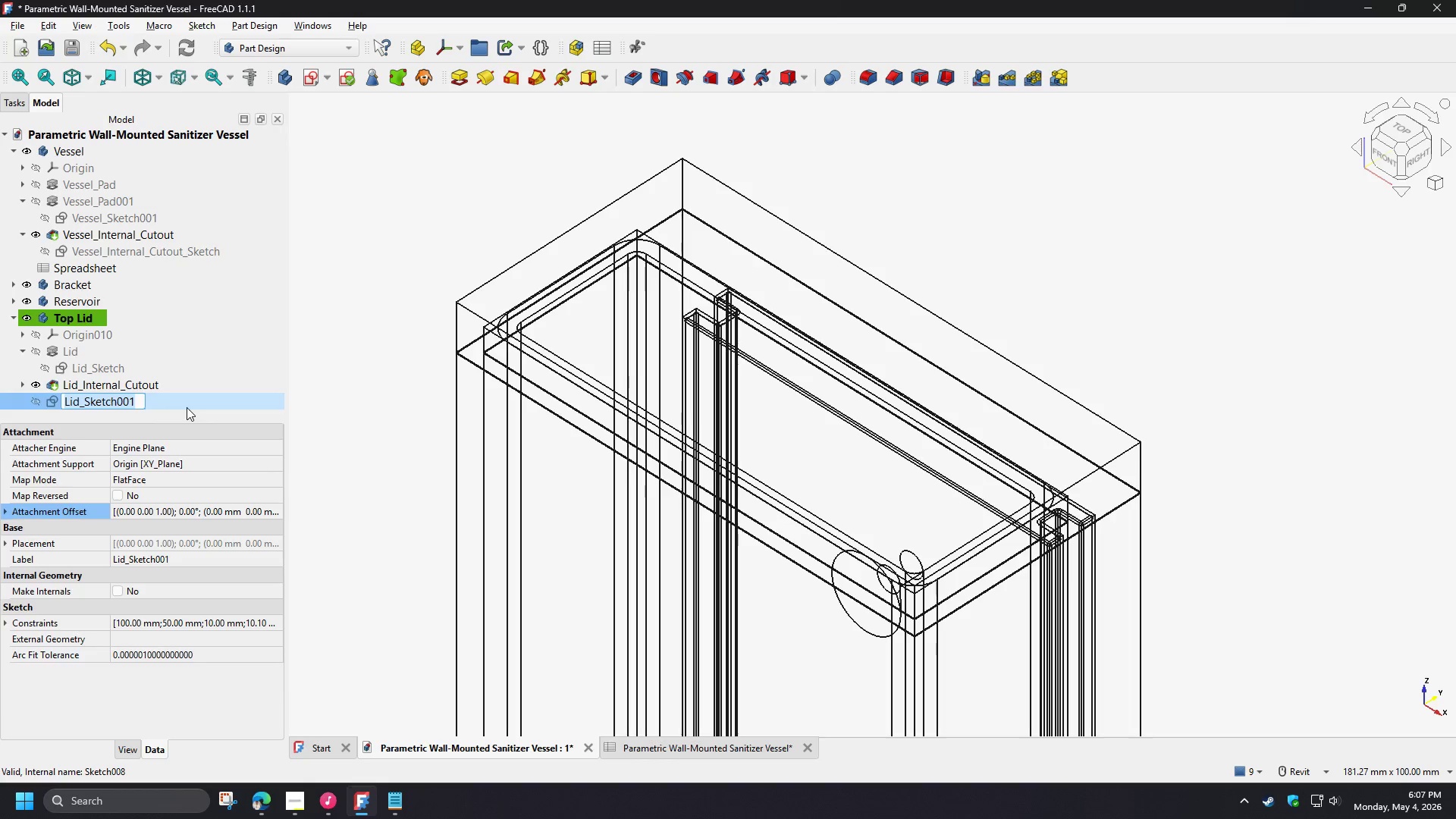 
type(Slot_Cutout_Sketch)
 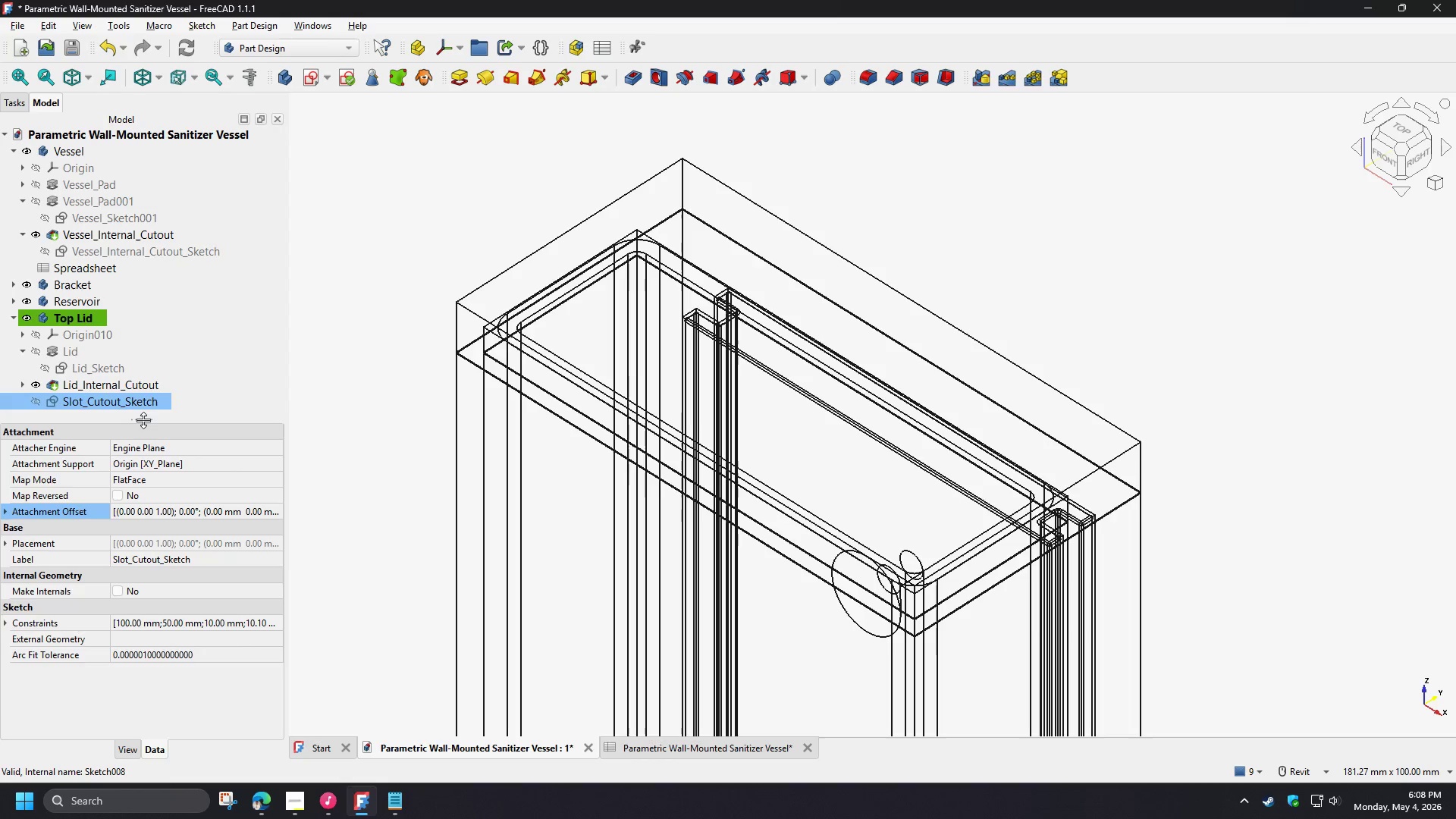 
 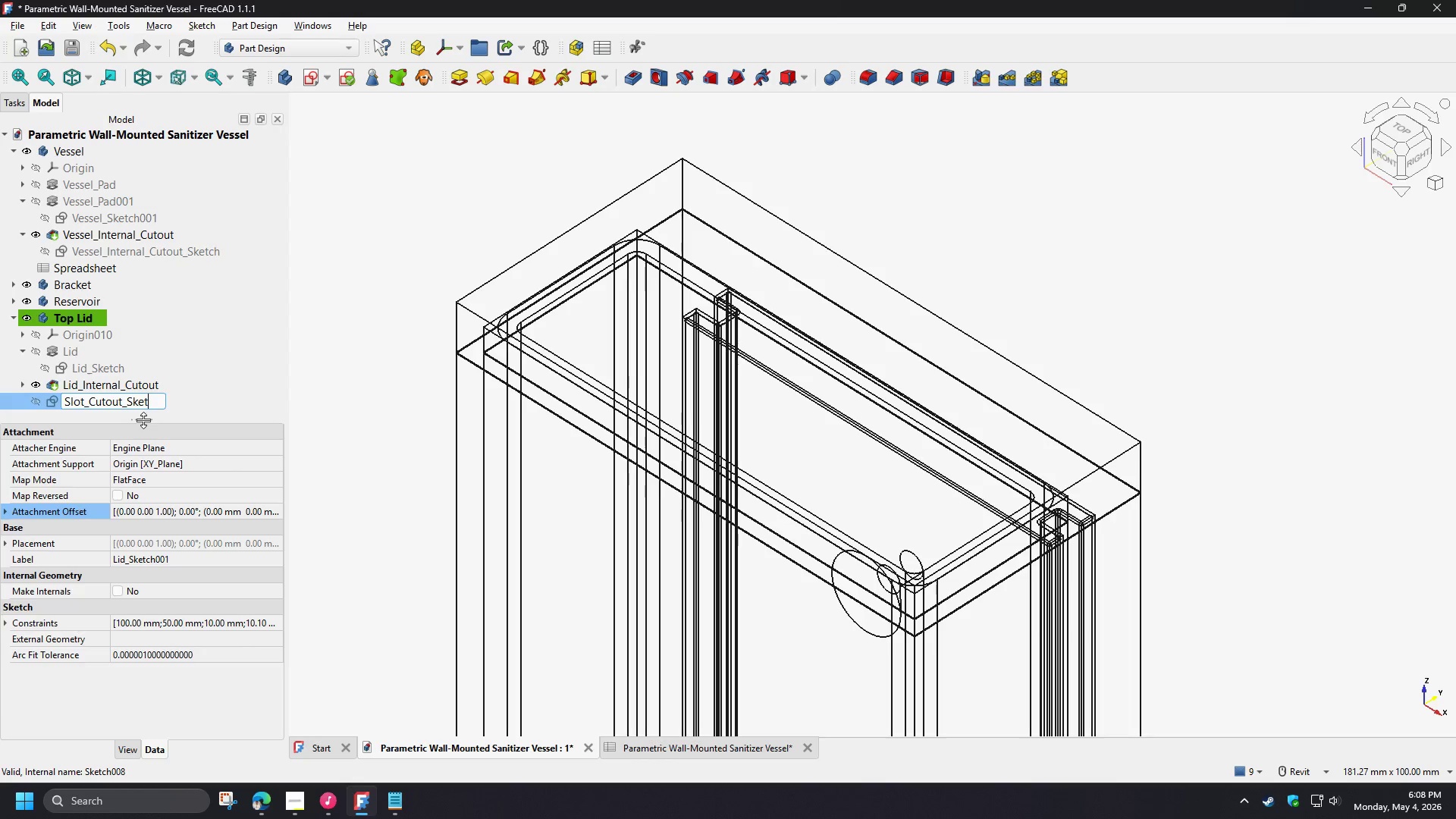 
key(Enter)
 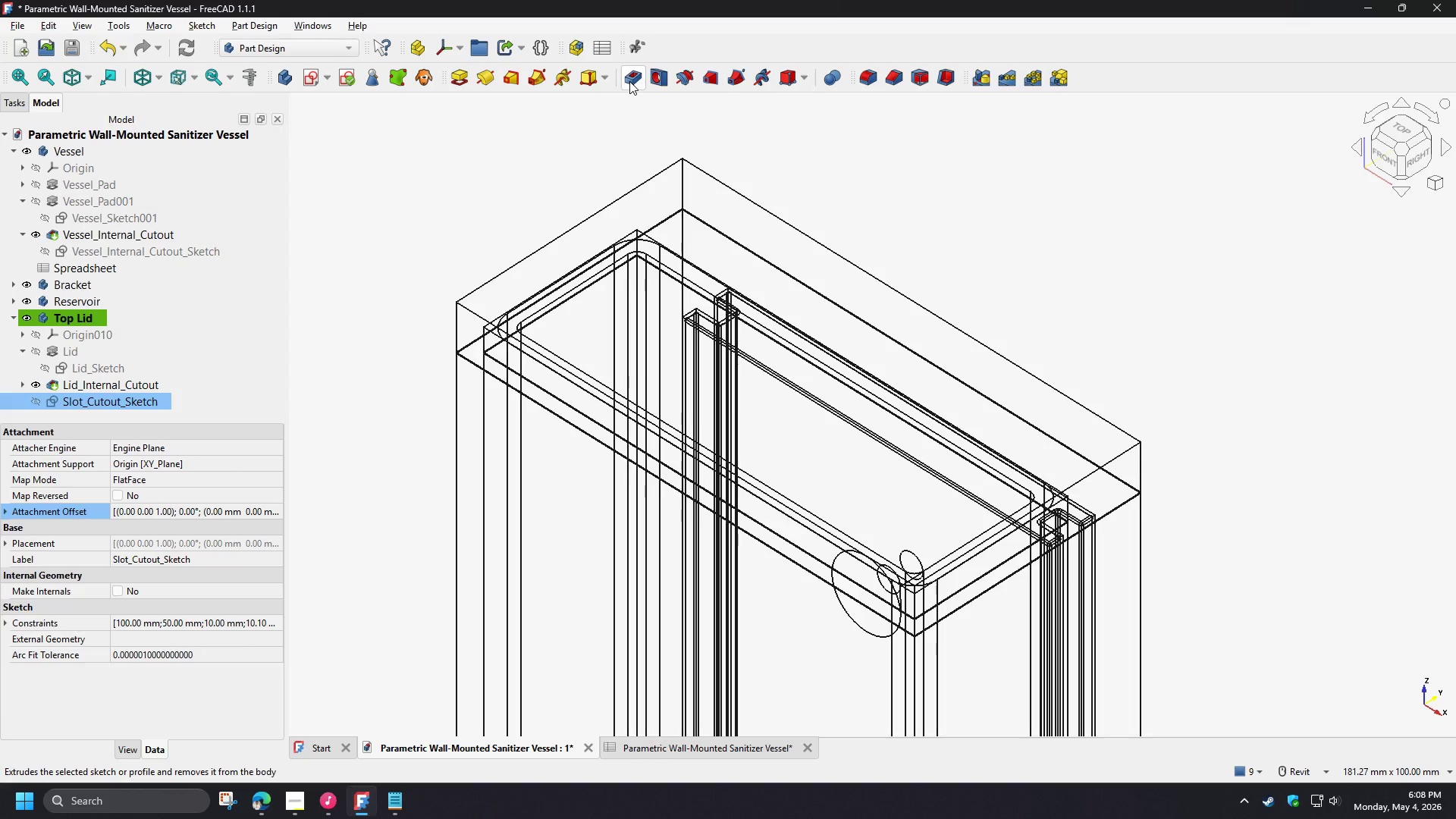 
wait(6.59)
 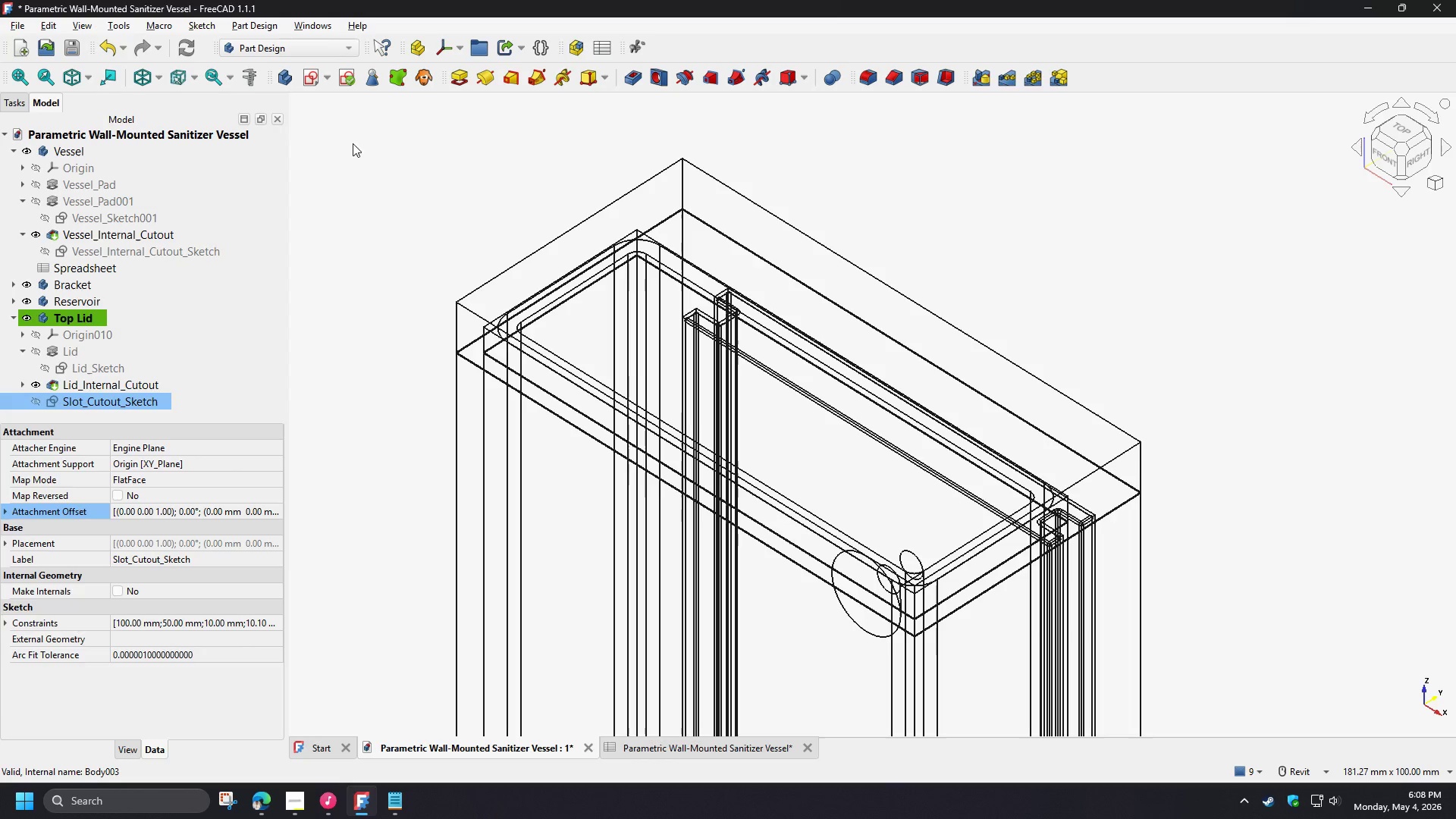 
left_click([629, 81])
 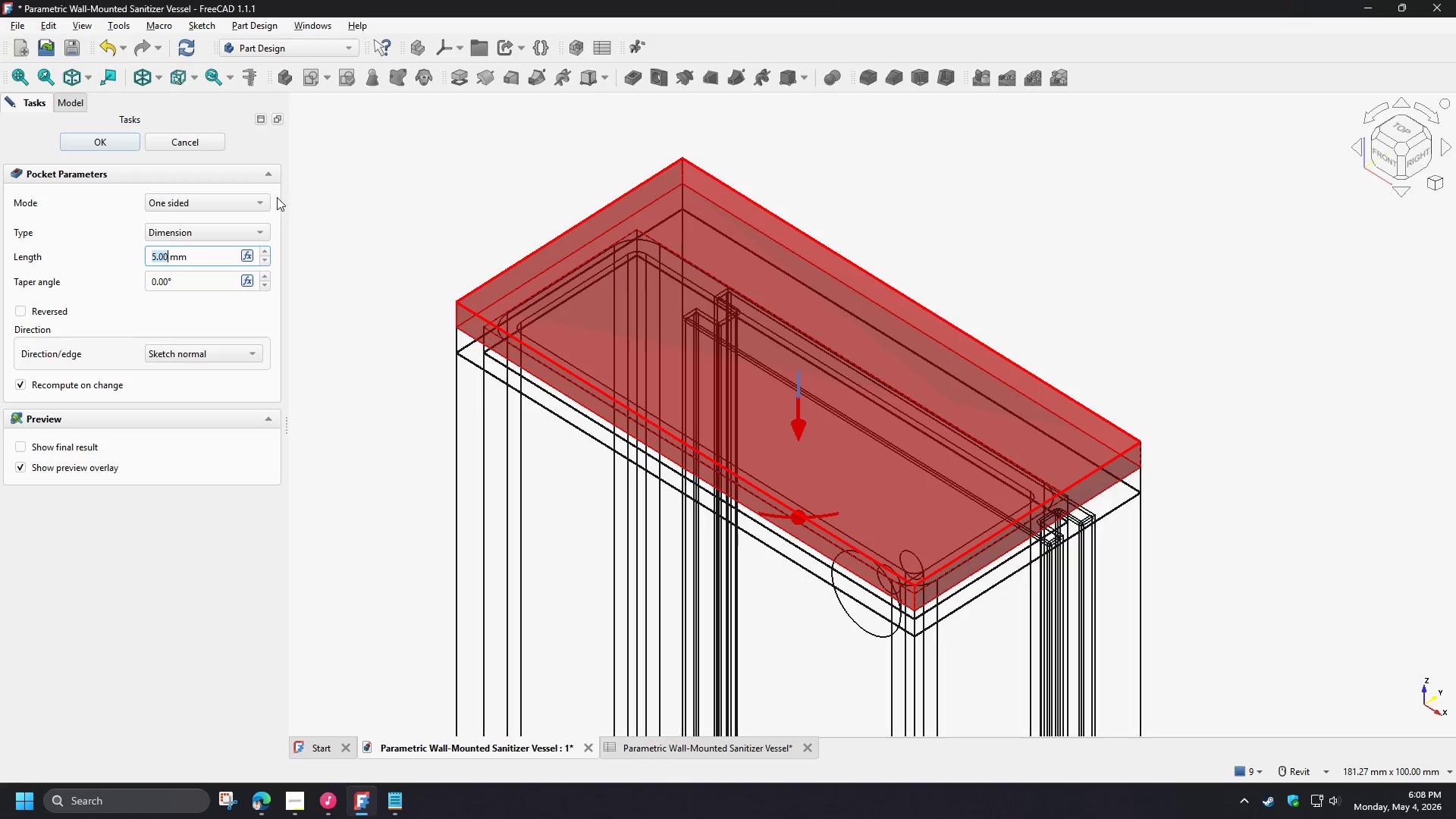 
left_click([180, 140])
 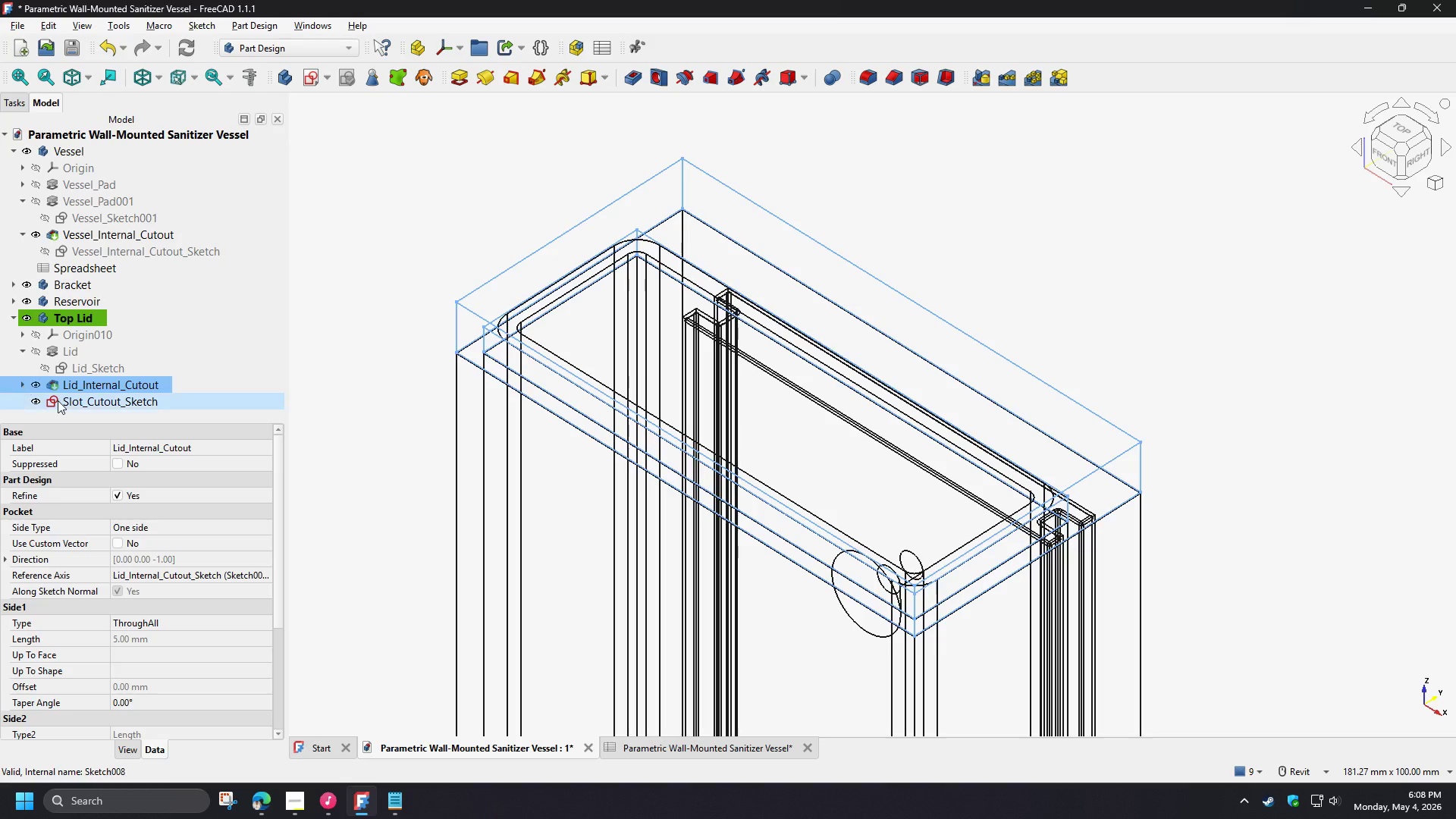 
double_click([92, 399])
 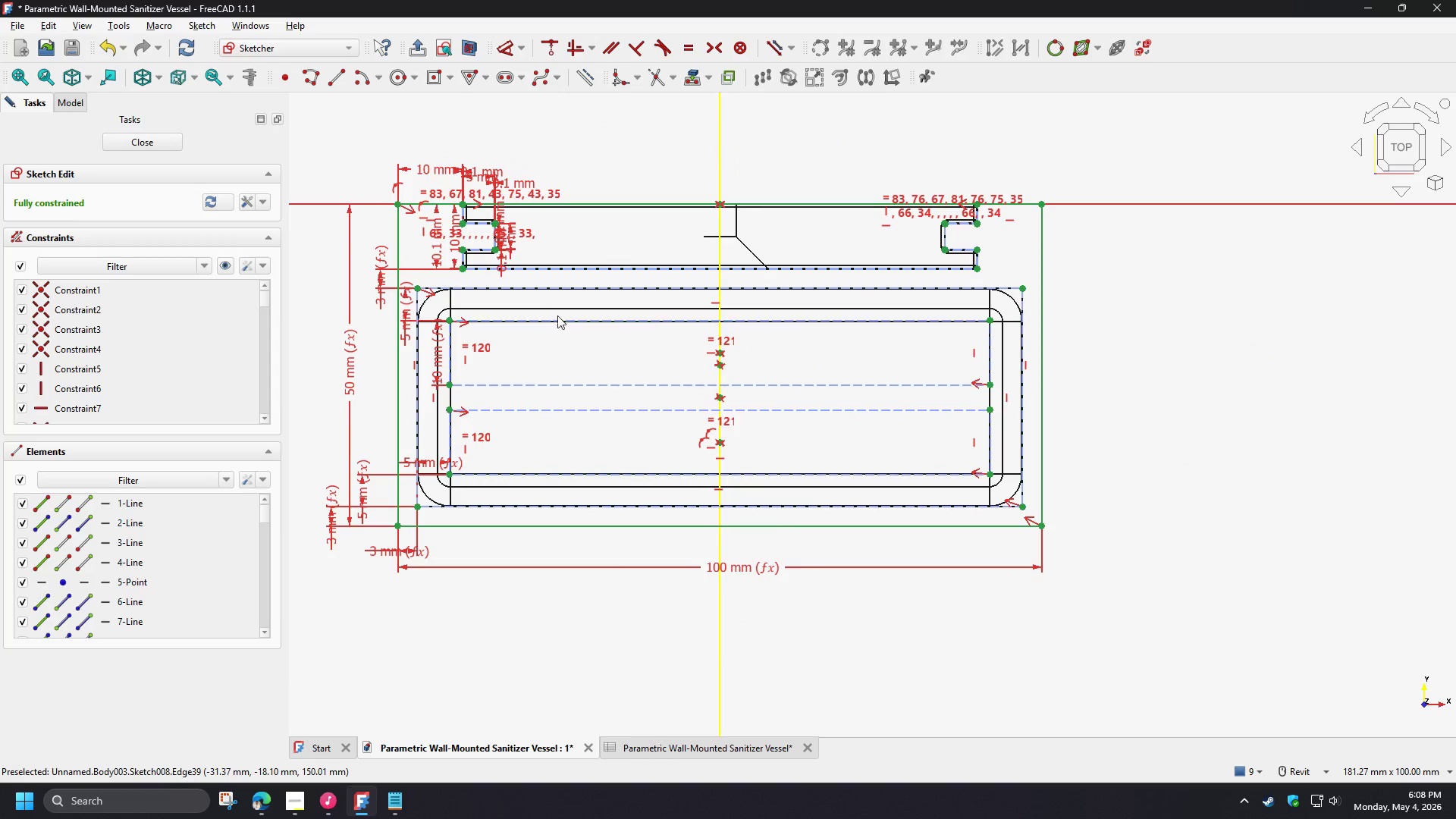 
scroll: coordinate [580, 341], scroll_direction: down, amount: 3.0
 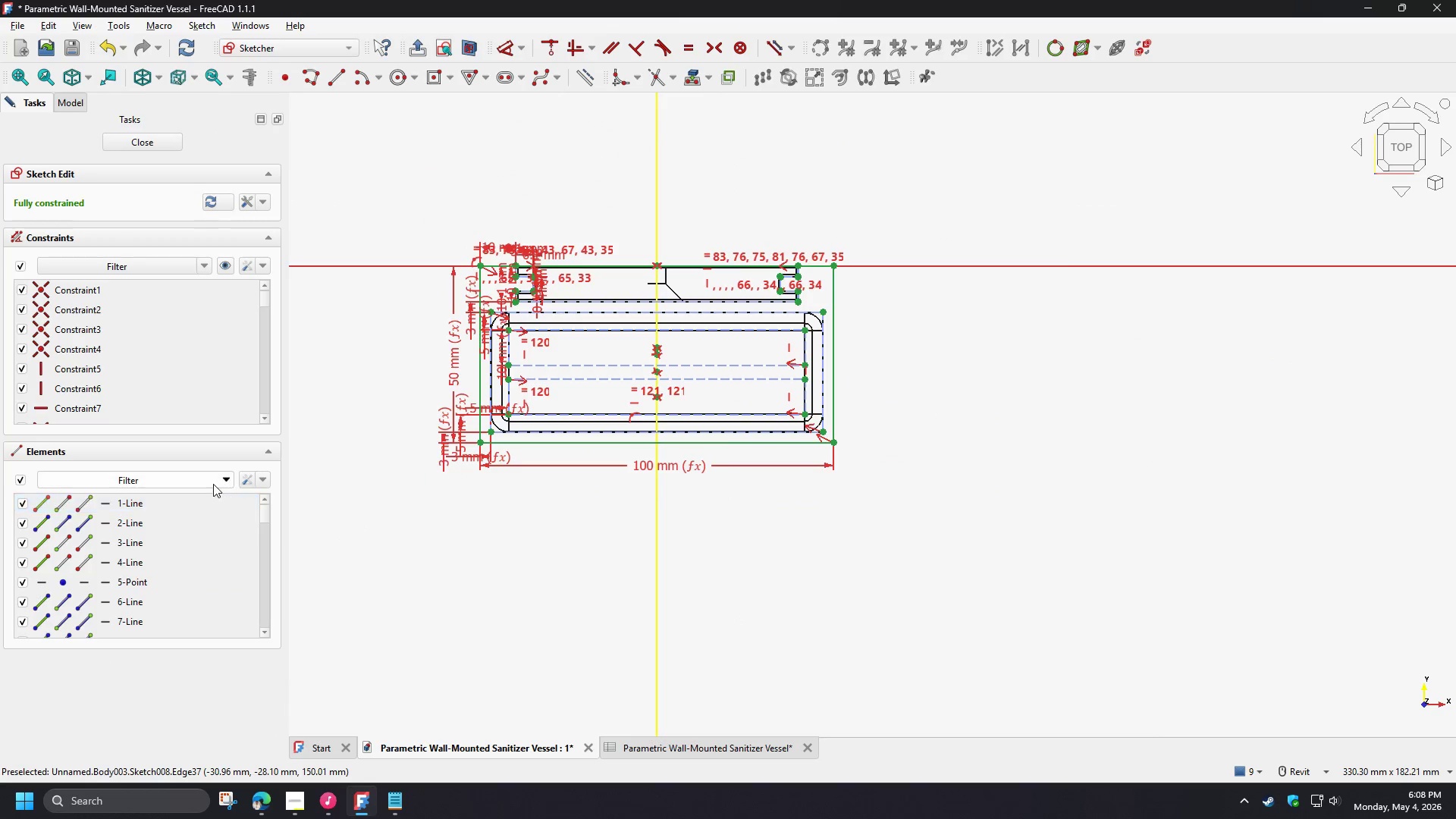 
left_click([211, 480])
 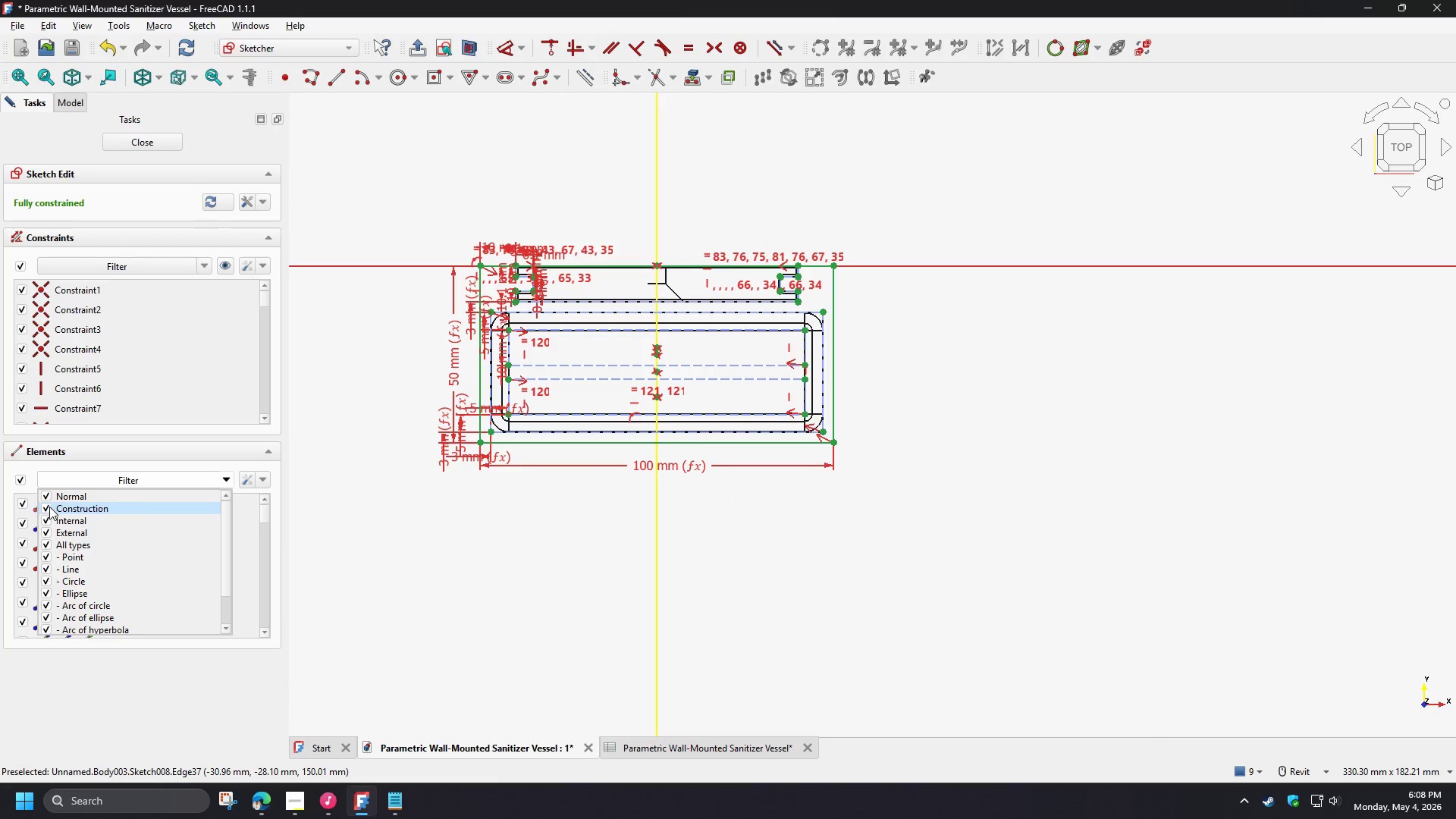 
left_click([49, 507])
 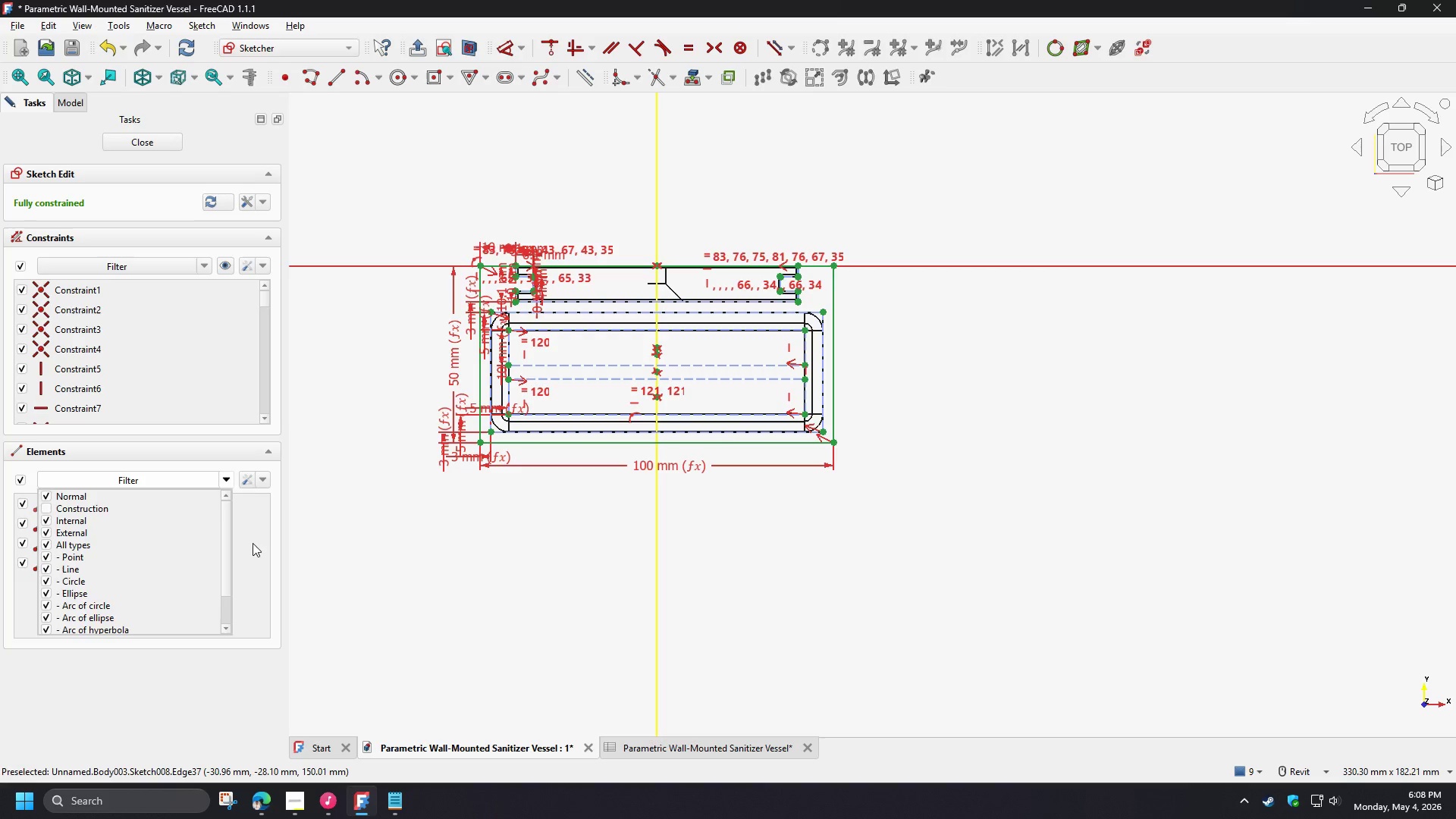 
left_click([249, 539])
 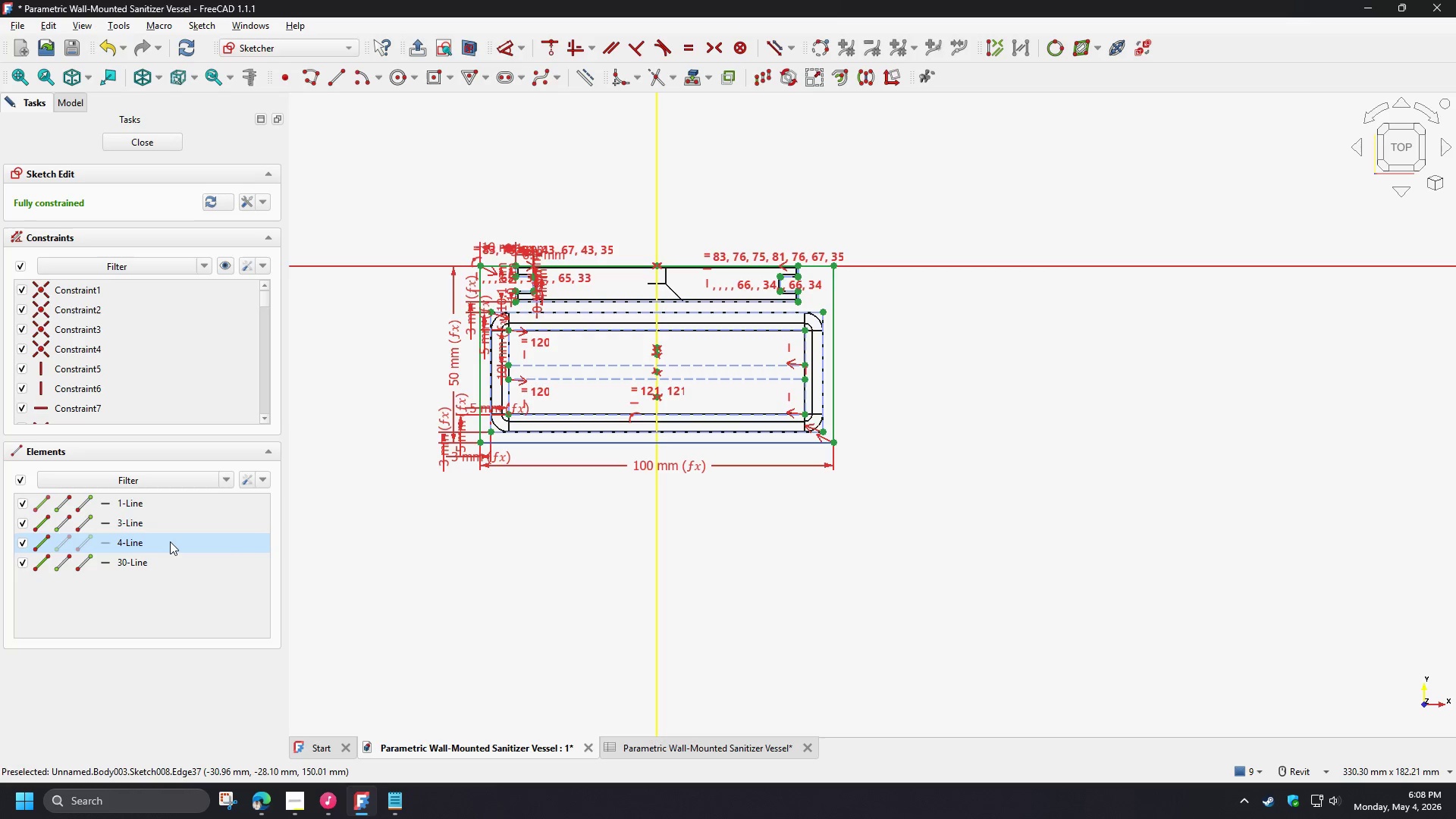 
left_click([170, 541])
 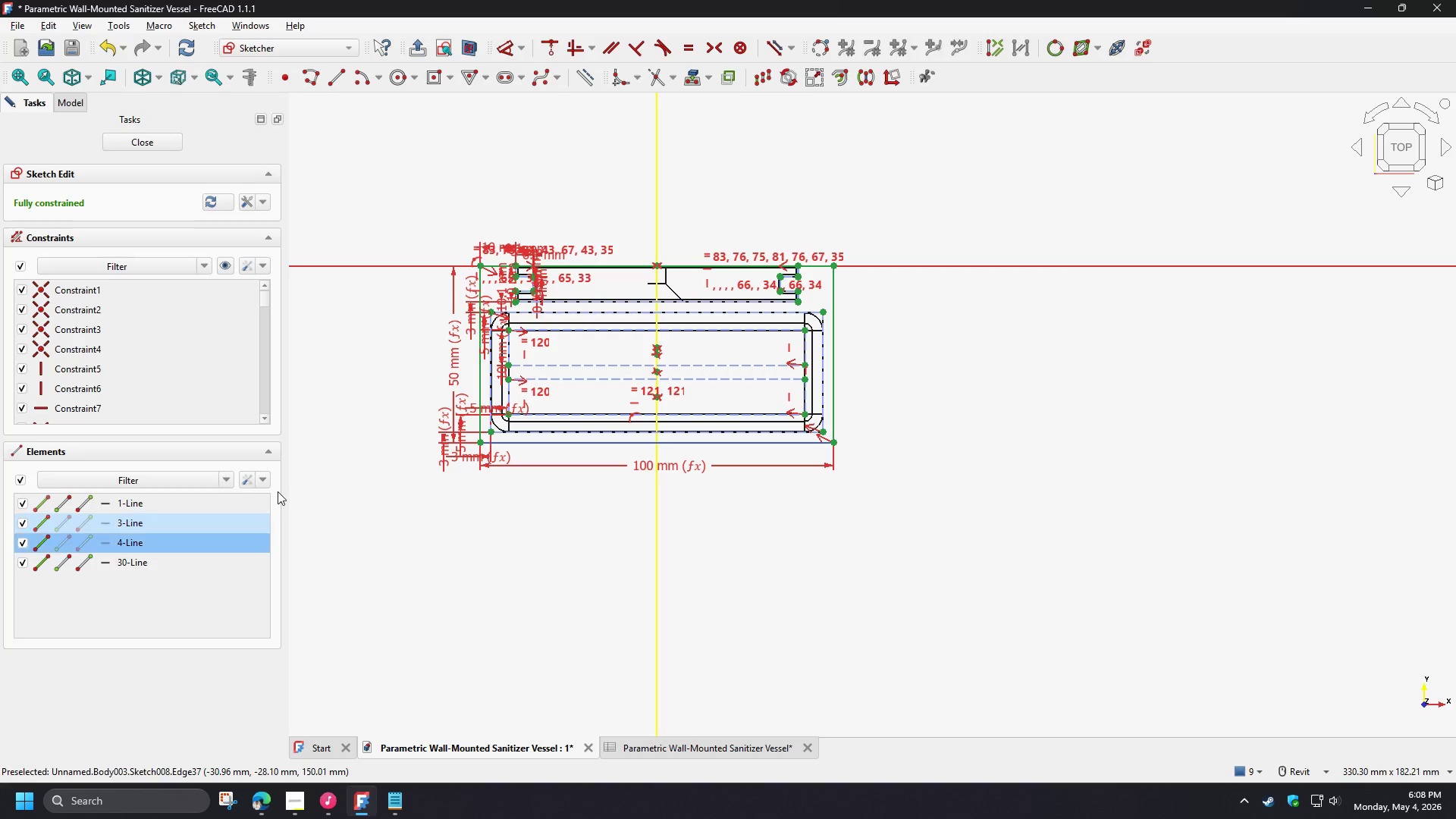 
key(Control+A)
 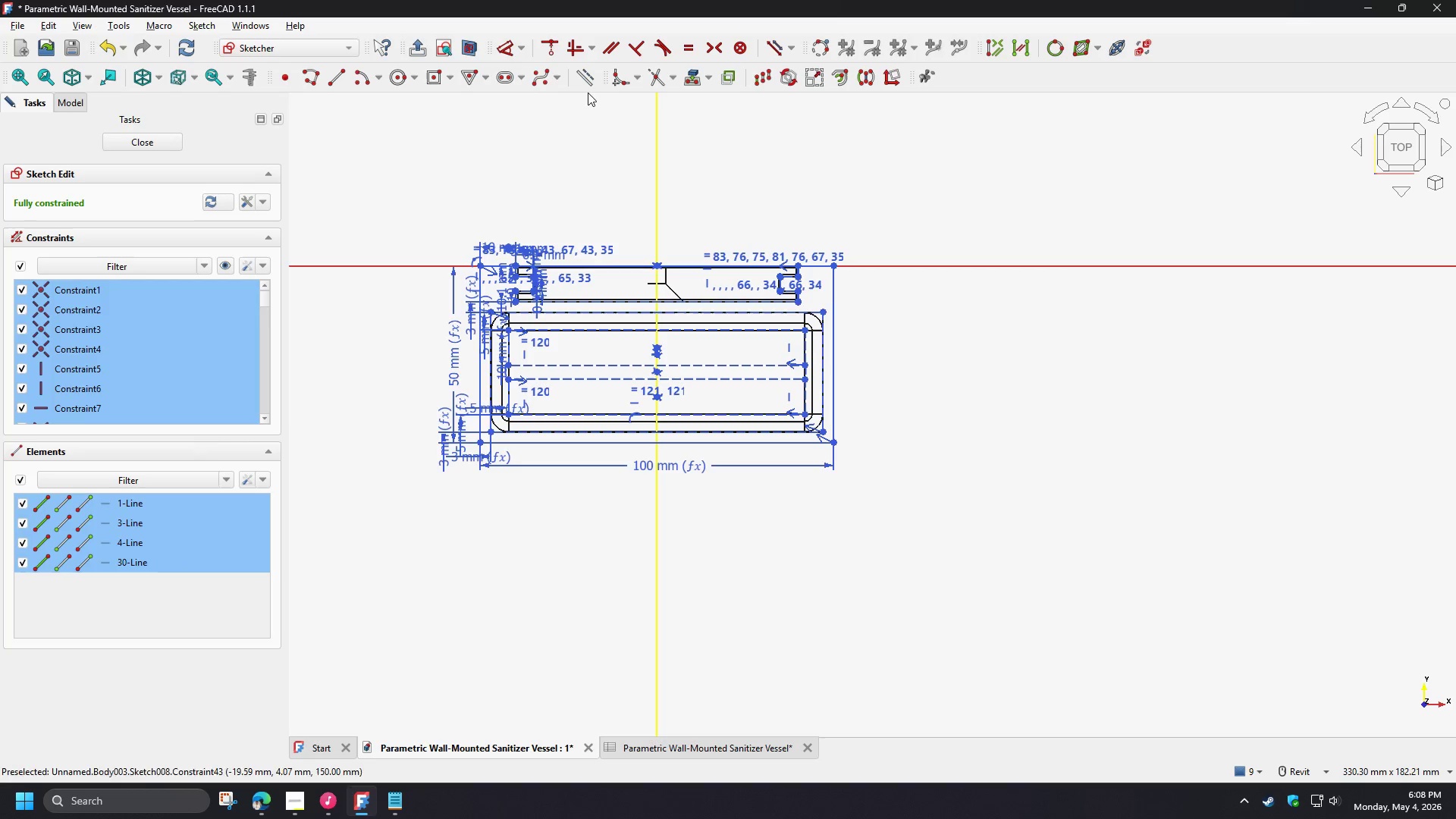 
left_click([588, 87])
 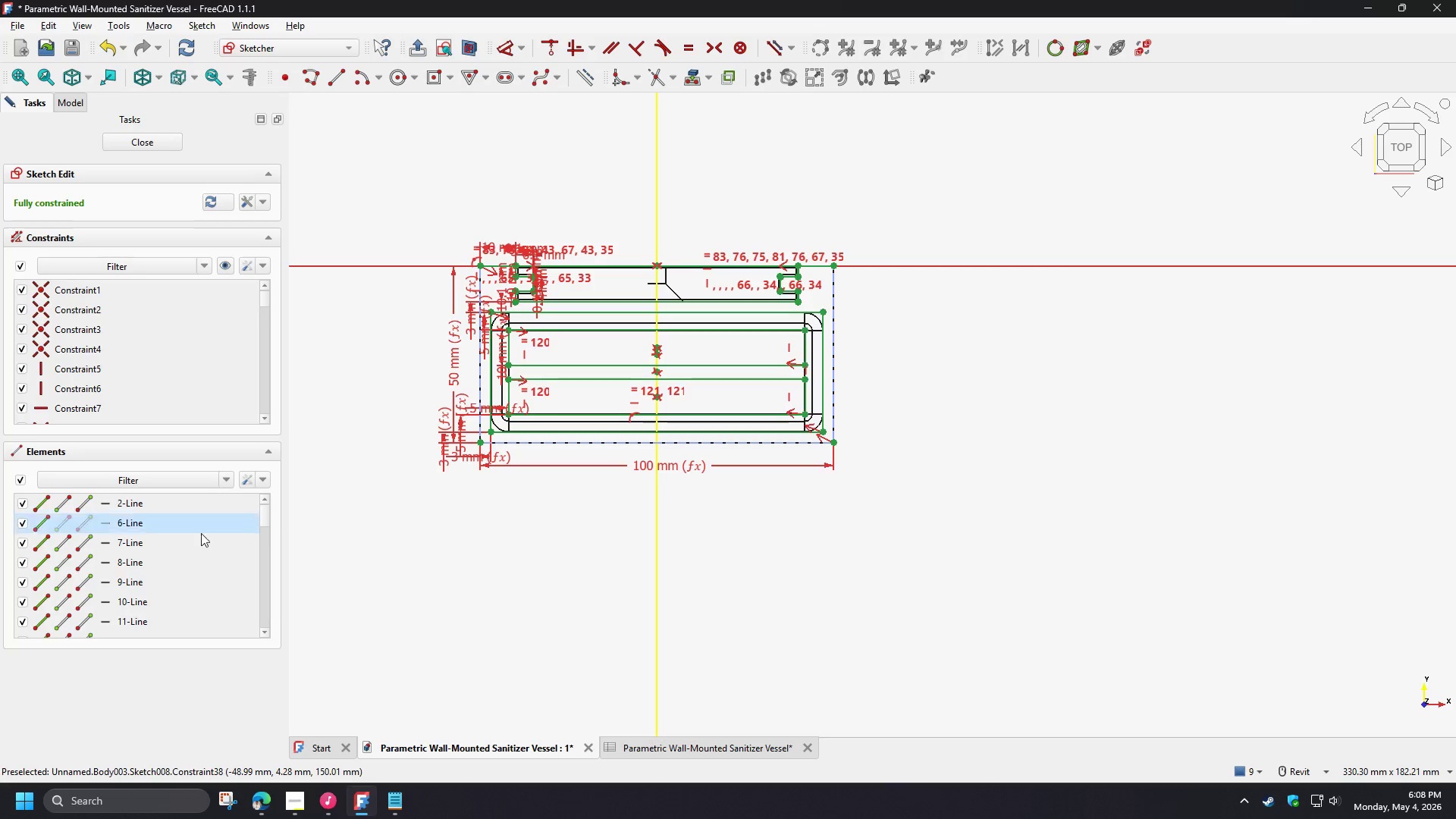 
left_click([224, 475])
 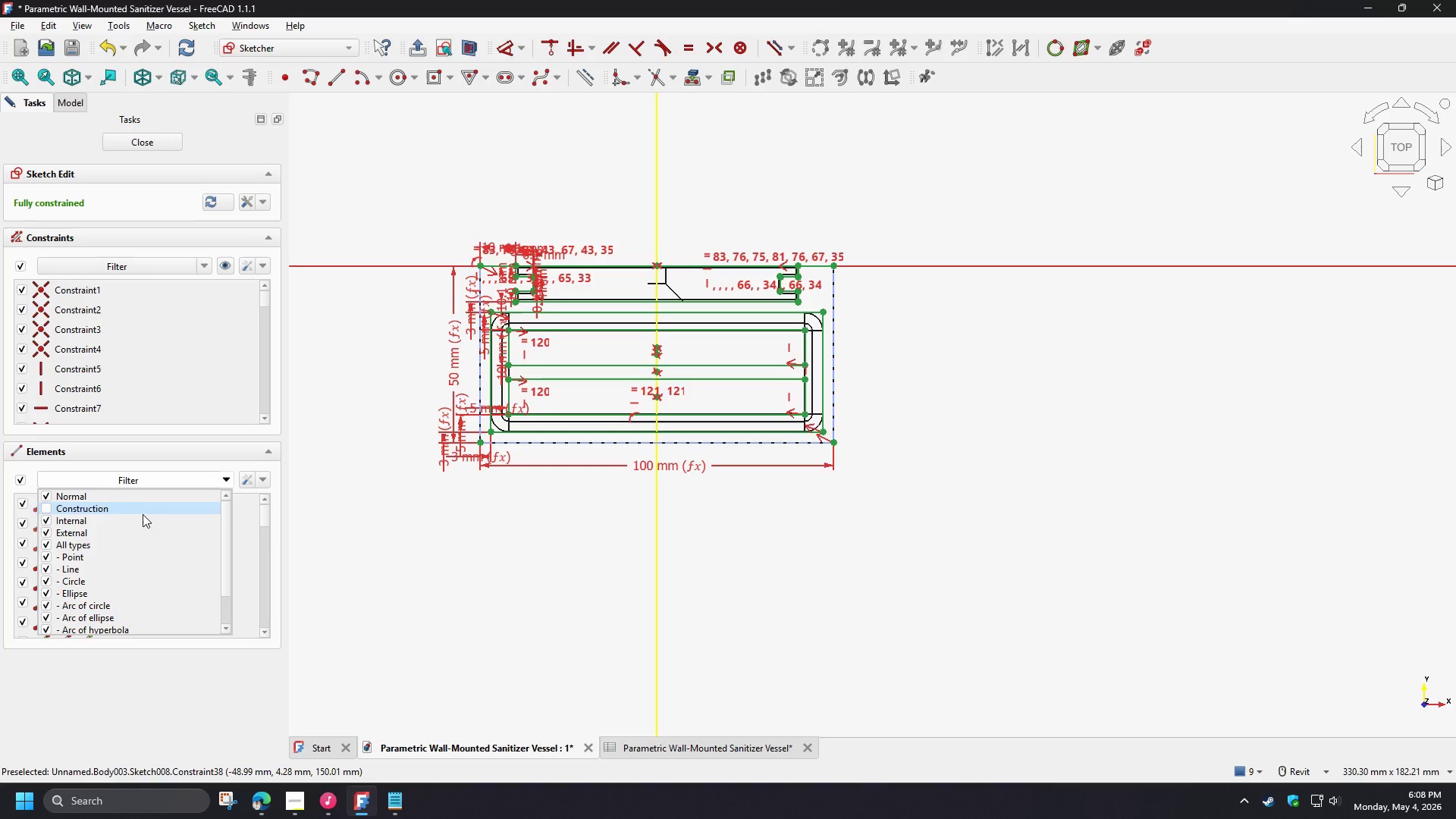 
left_click([249, 549])
 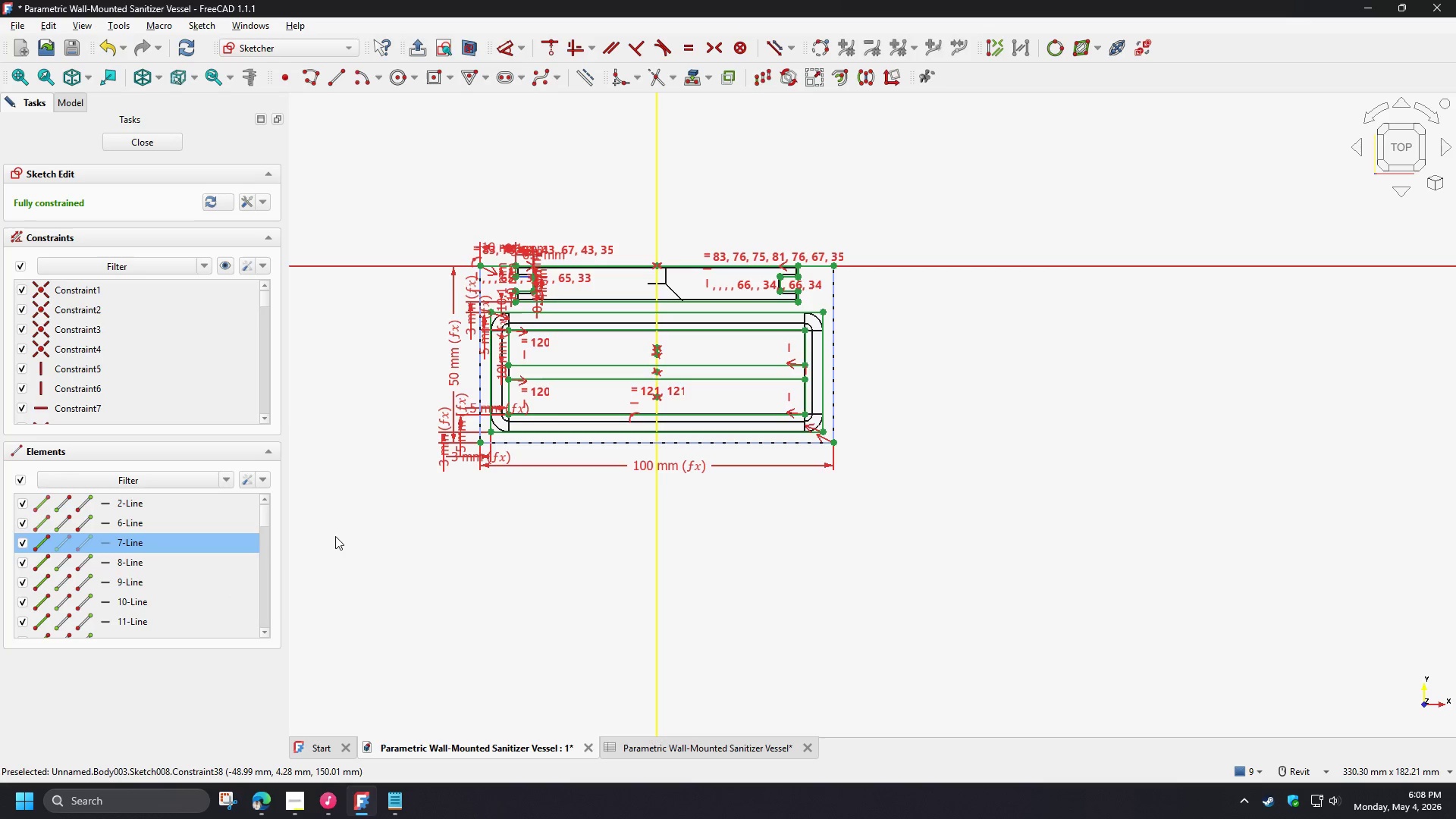 
key(Control+Z)
 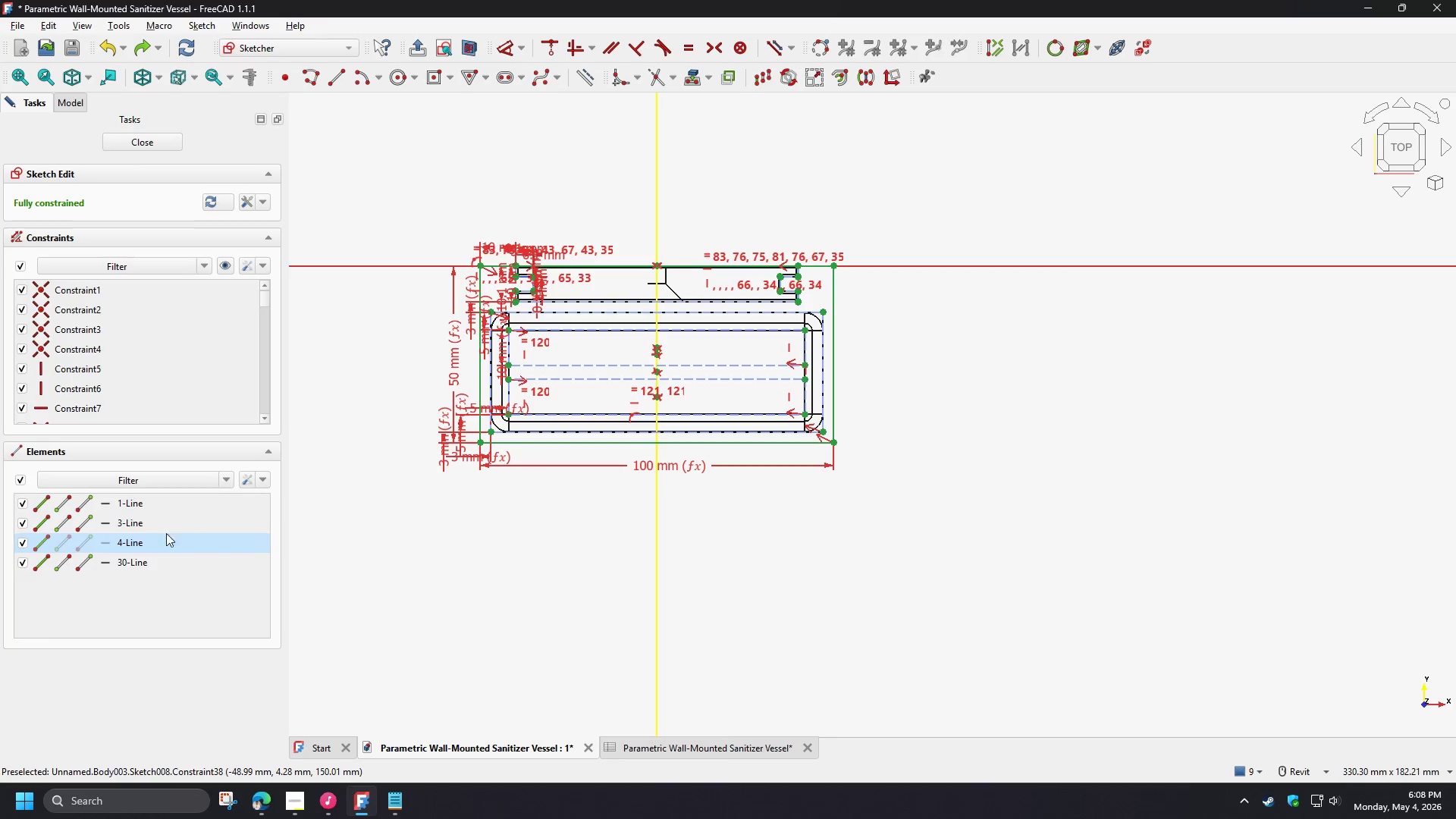 
left_click([142, 532])
 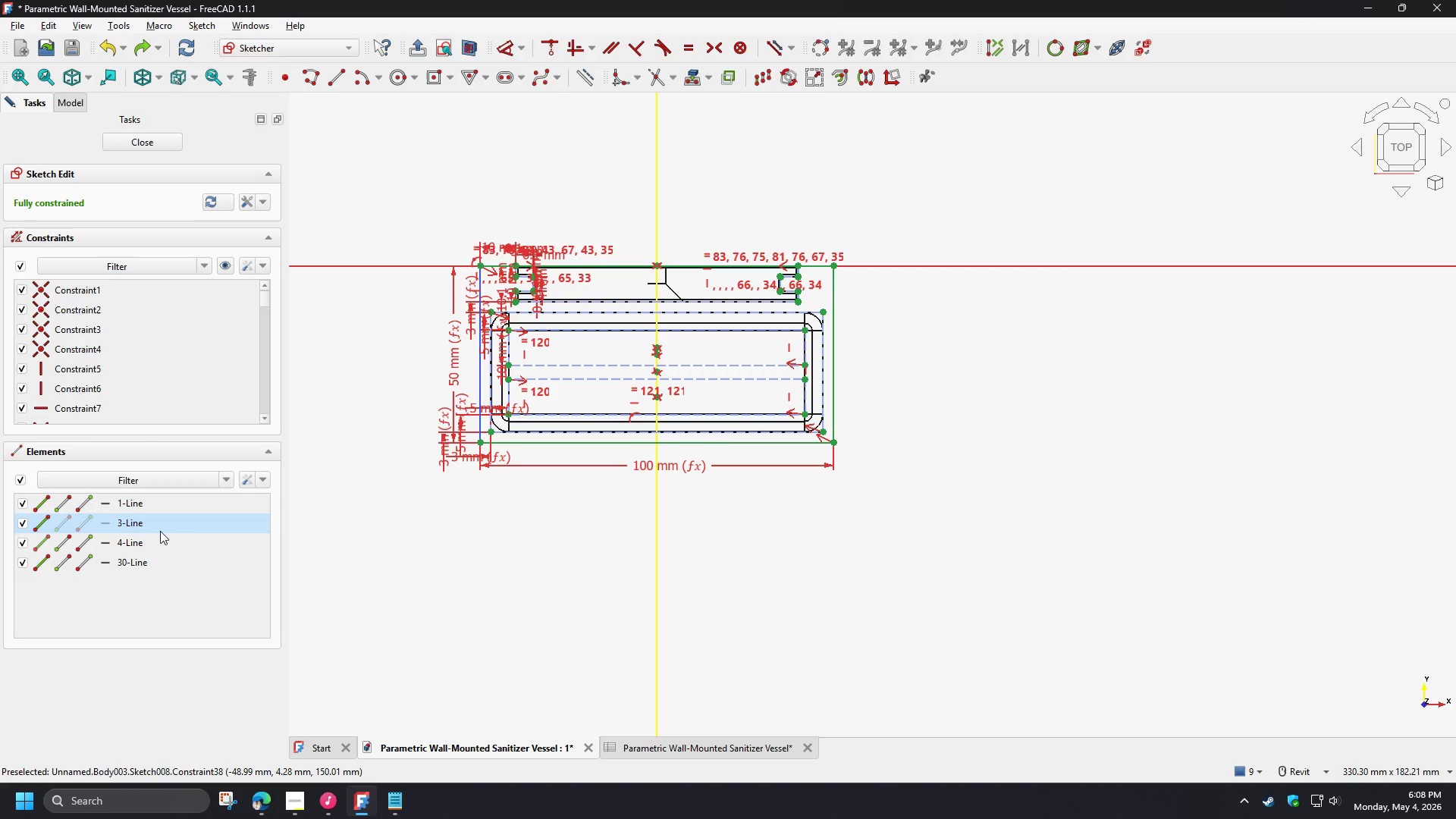 
key(Control+A)
 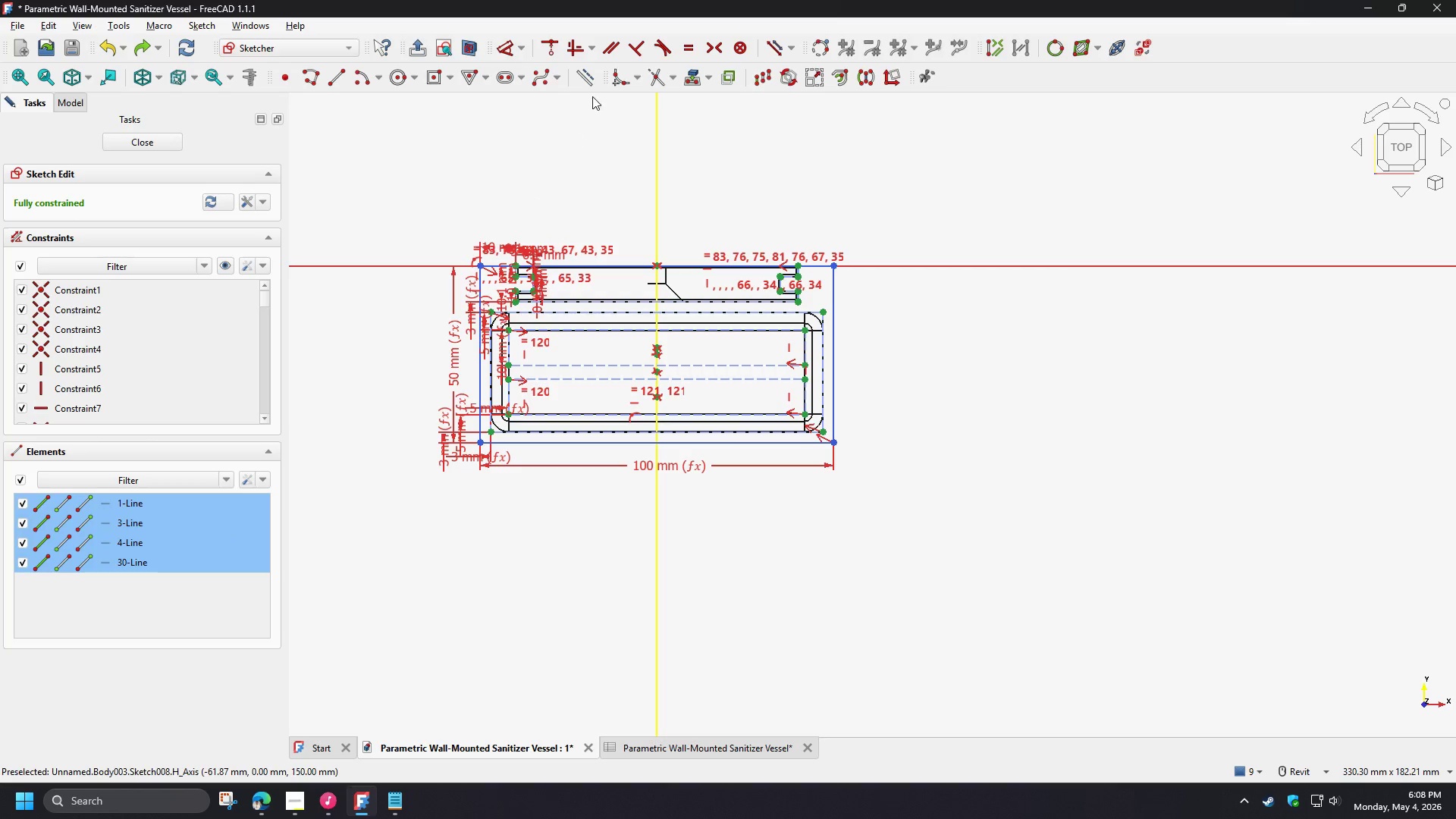 
left_click([588, 74])
 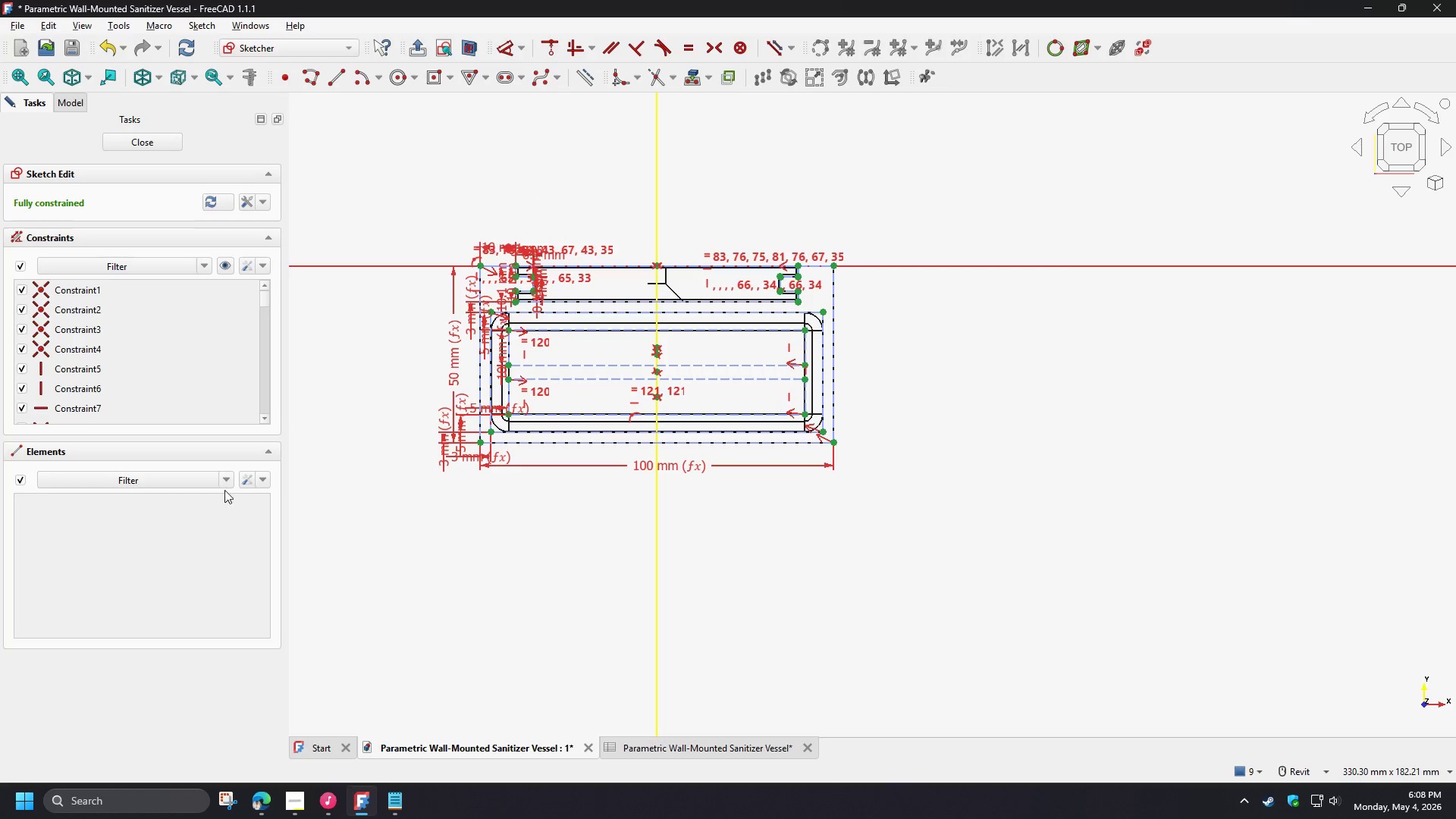 
left_click([220, 480])
 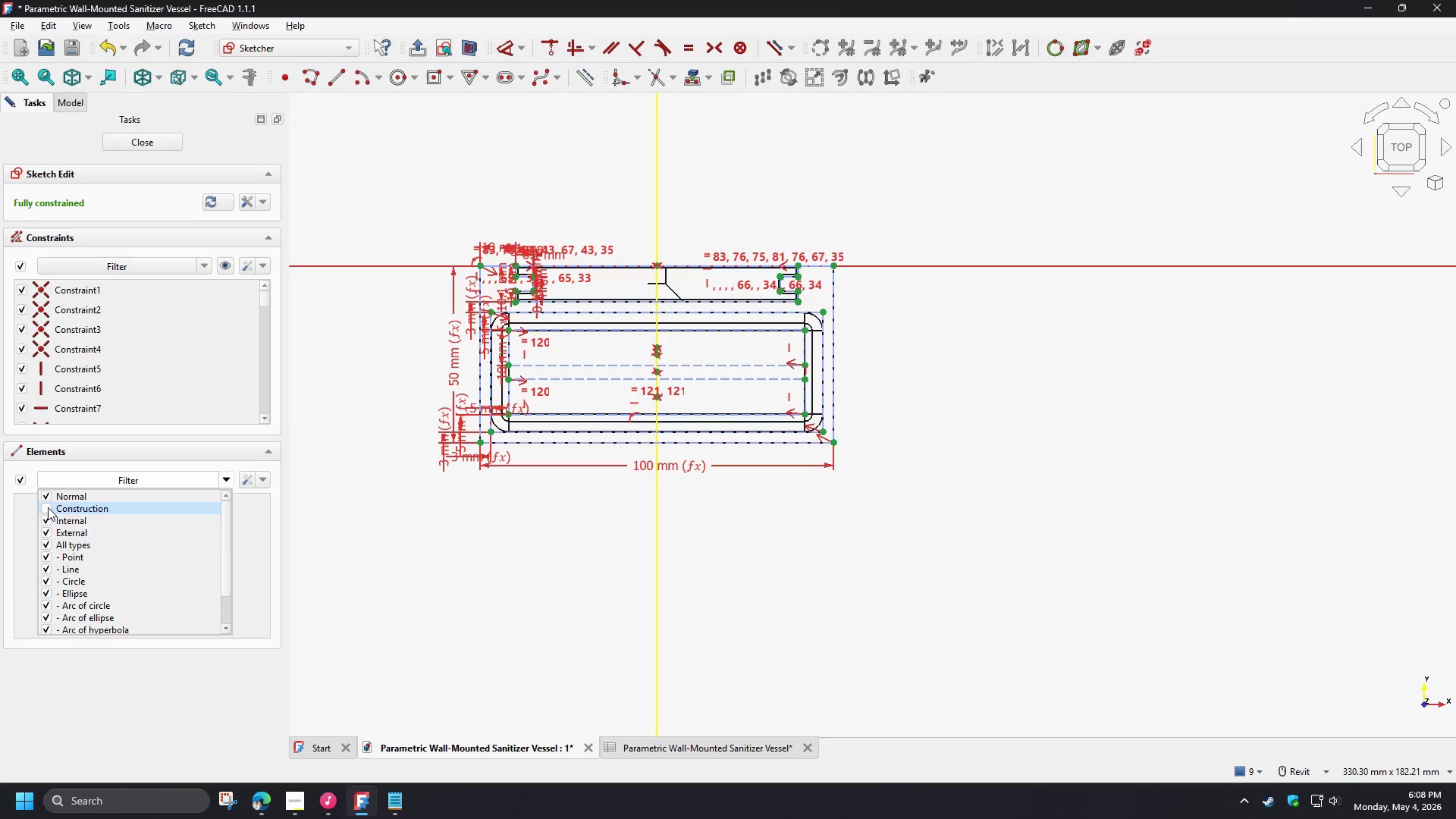 
double_click([461, 533])
 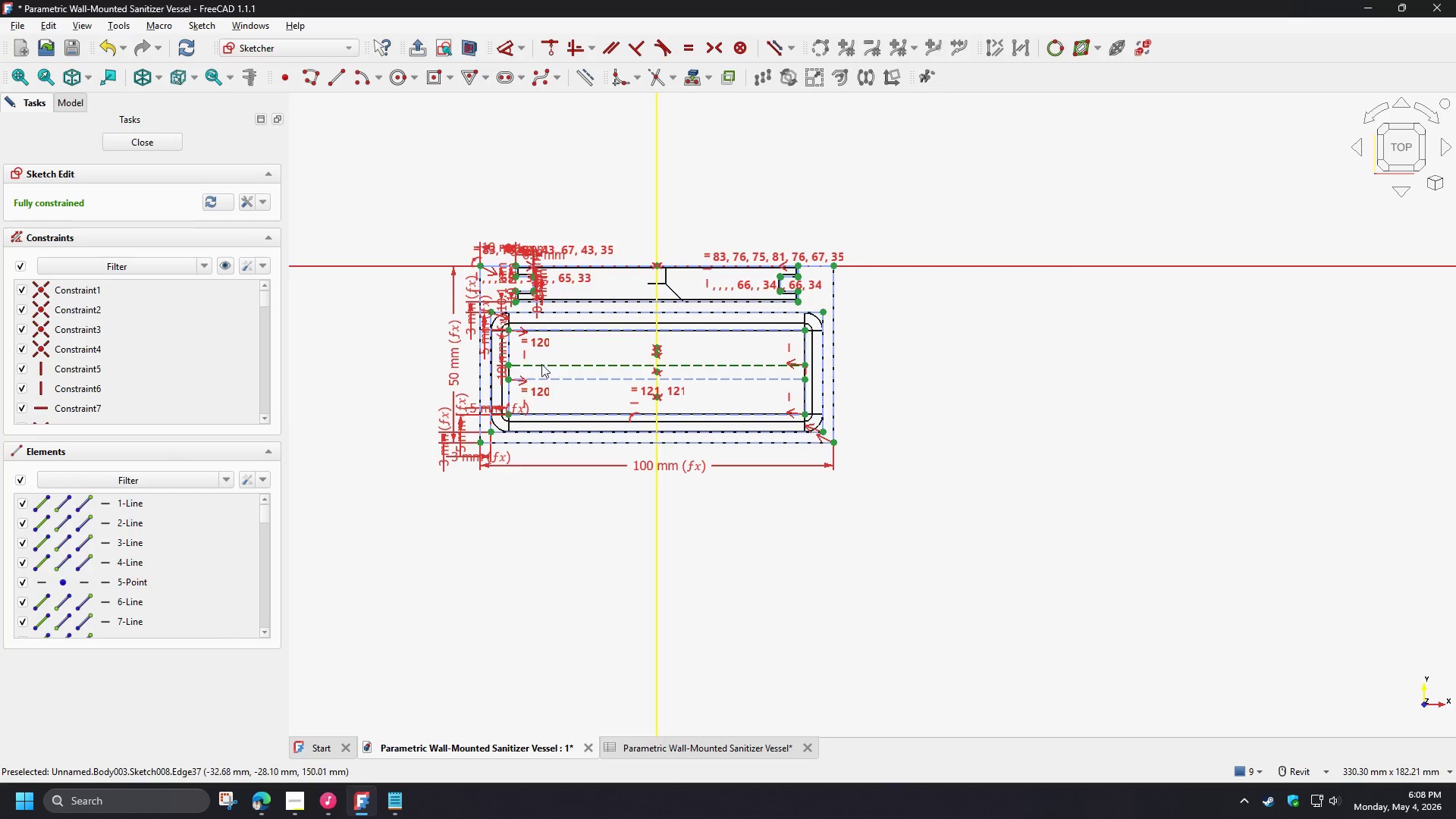 
scroll: coordinate [543, 391], scroll_direction: up, amount: 6.0
 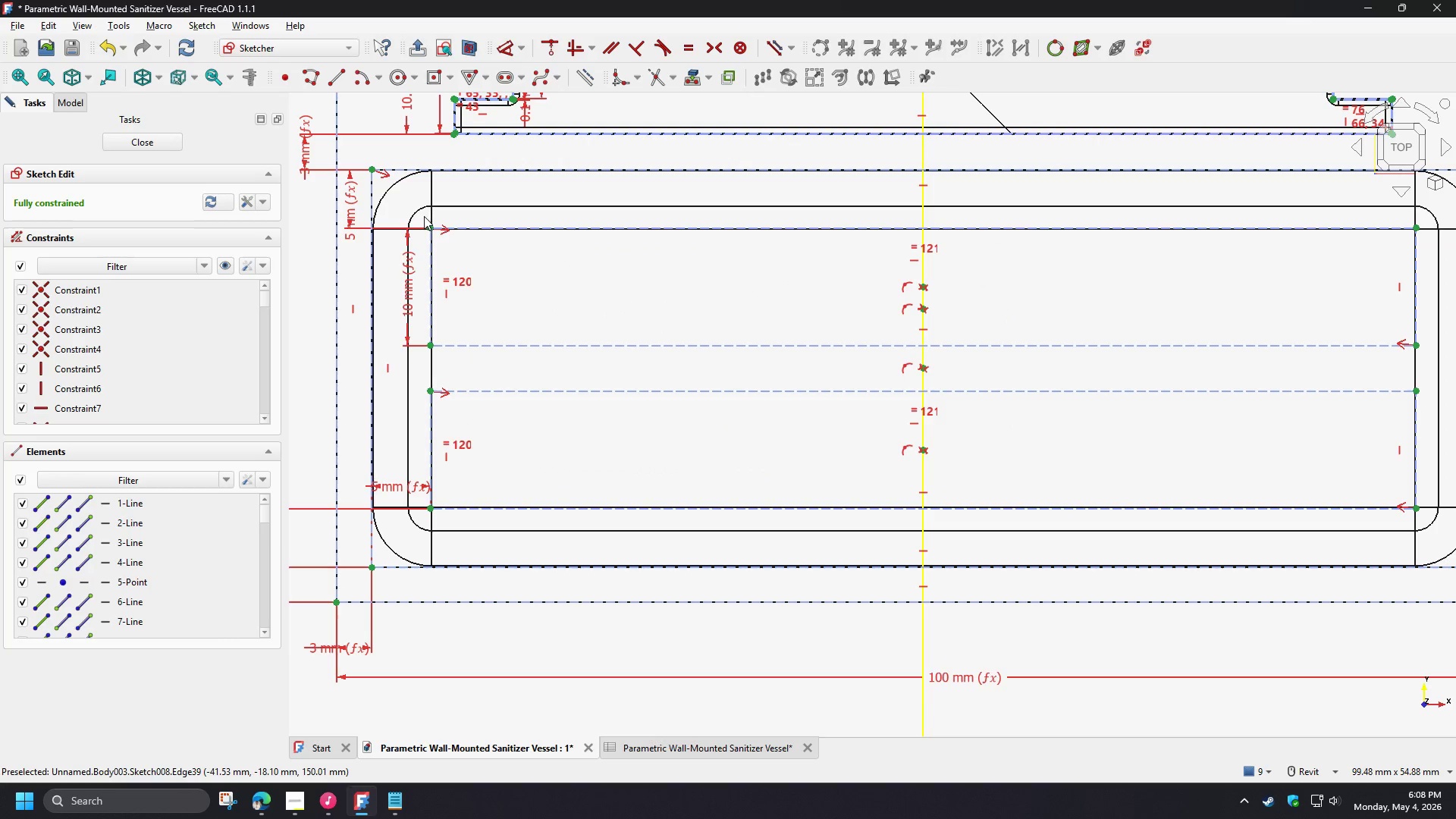 
left_click_drag(start_coordinate=[424, 216], to_coordinate=[1430, 526])
 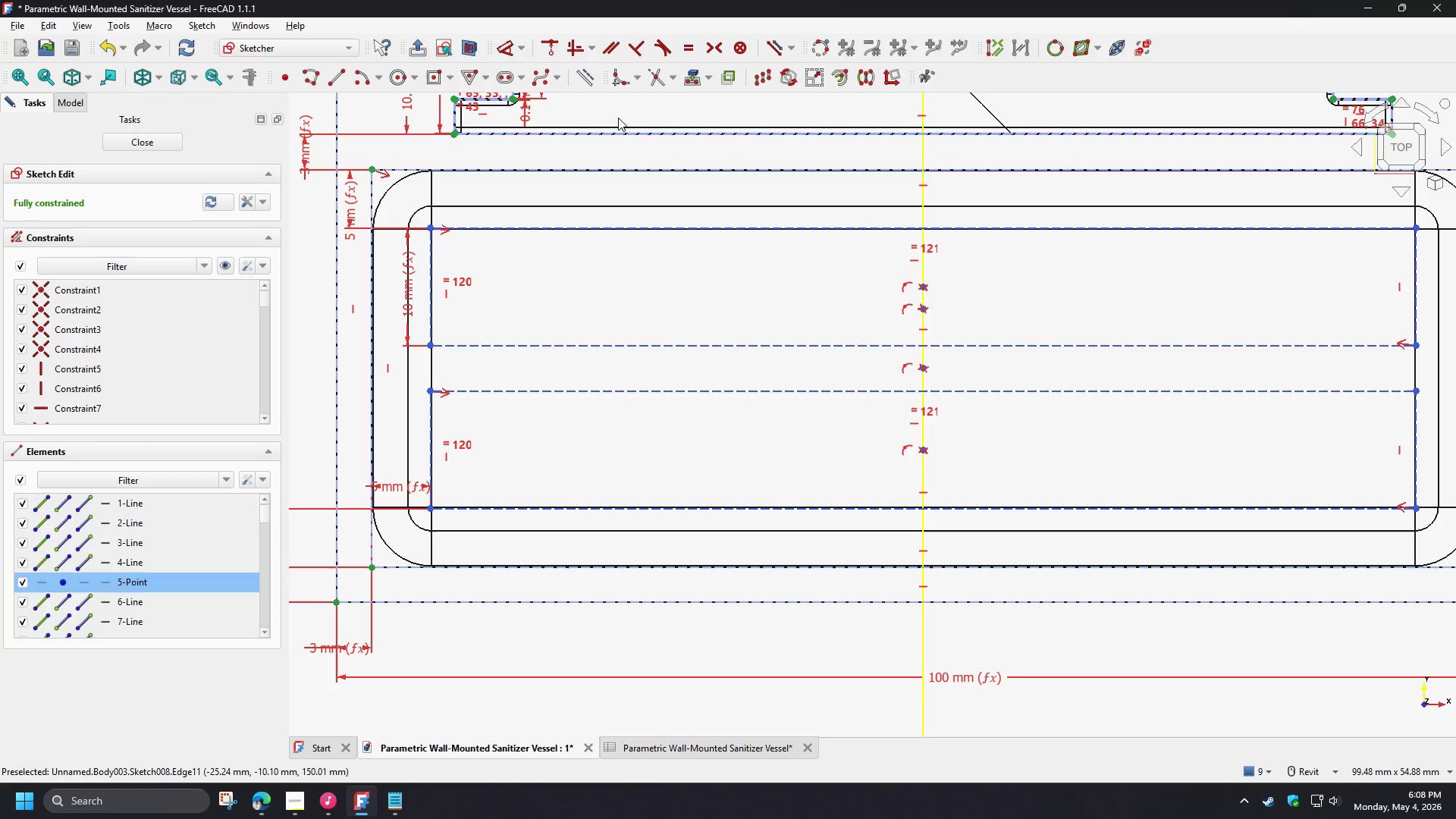 
left_click([589, 76])
 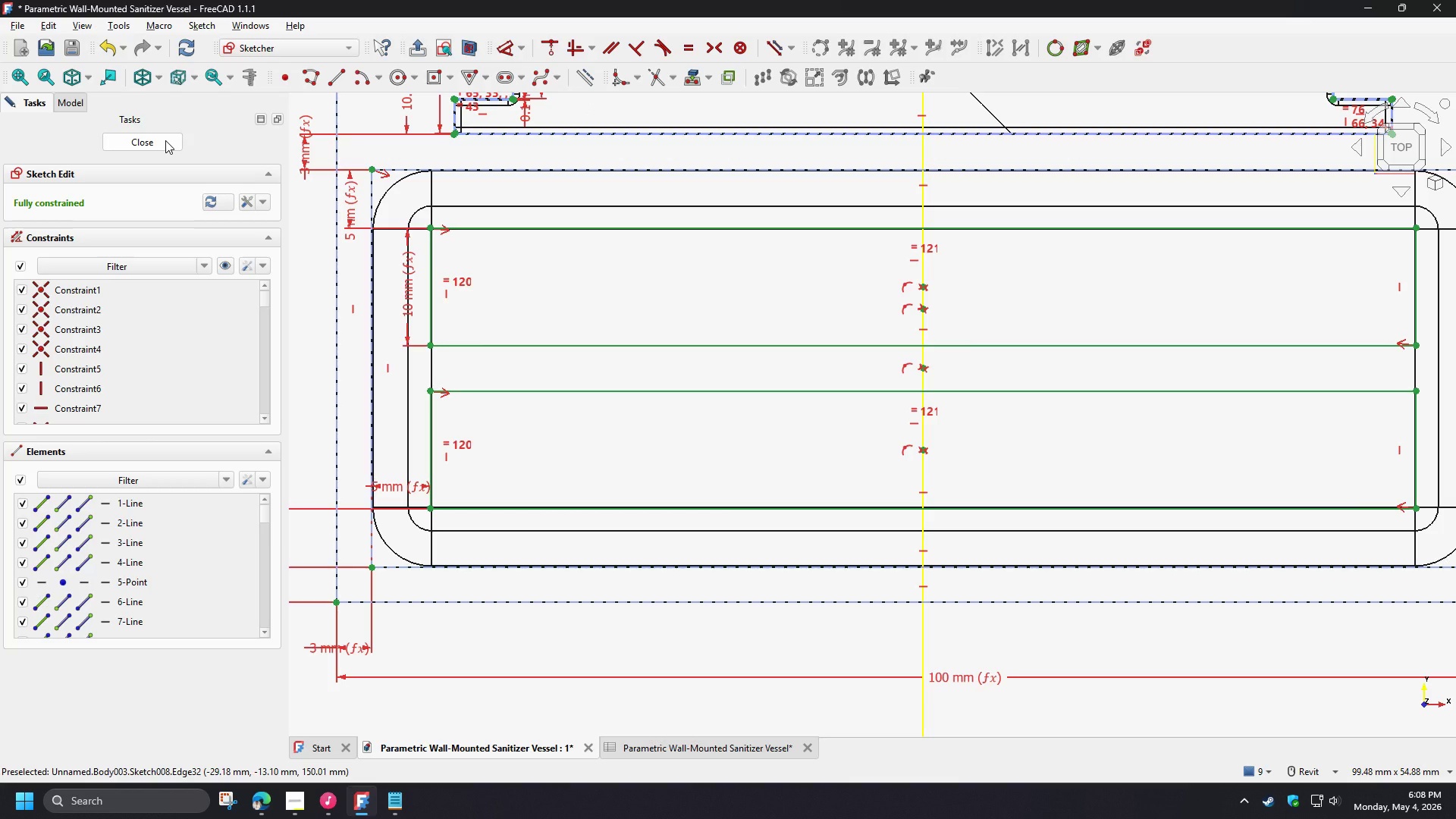 
left_click([165, 140])
 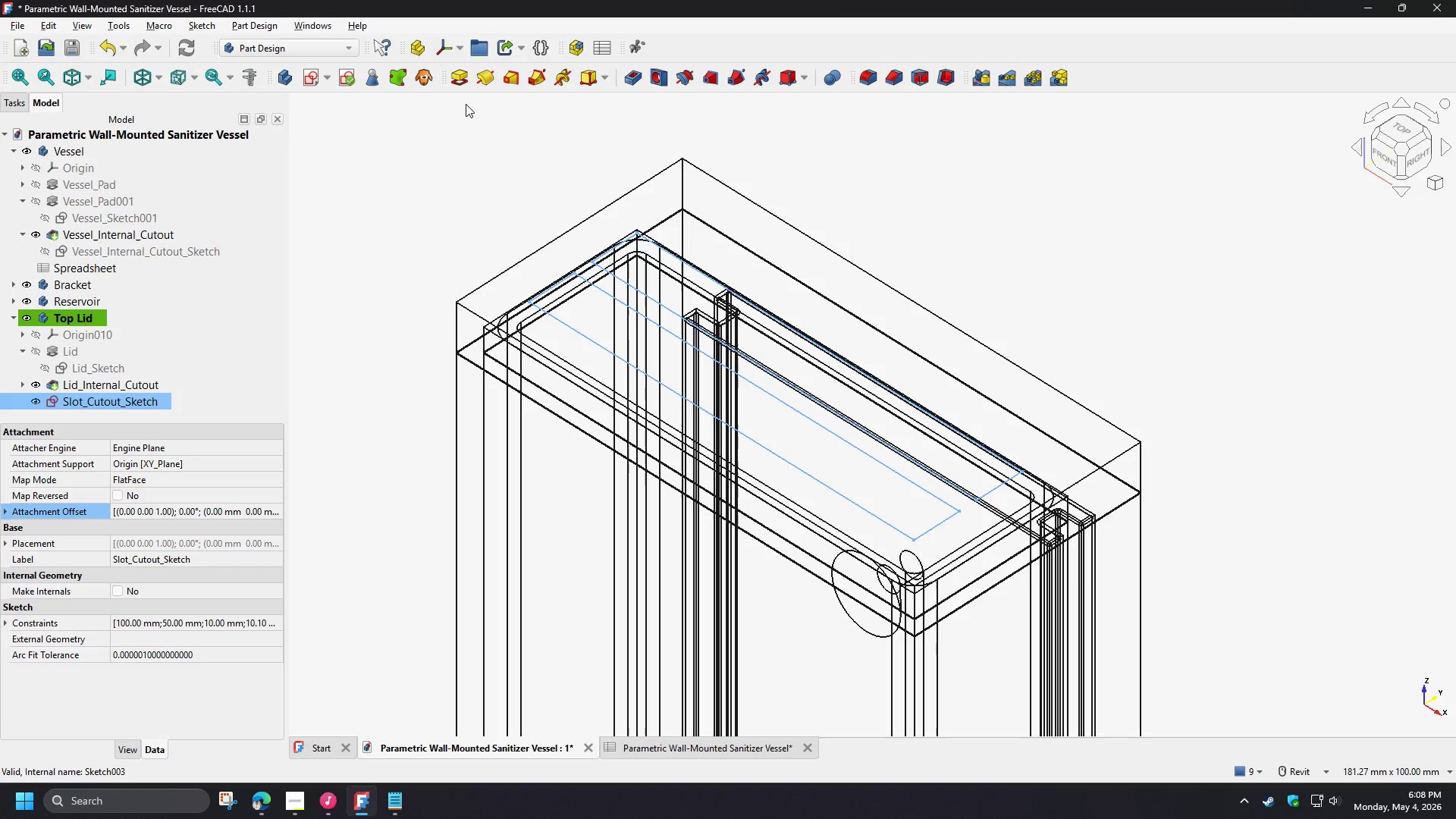 
left_click([630, 80])
 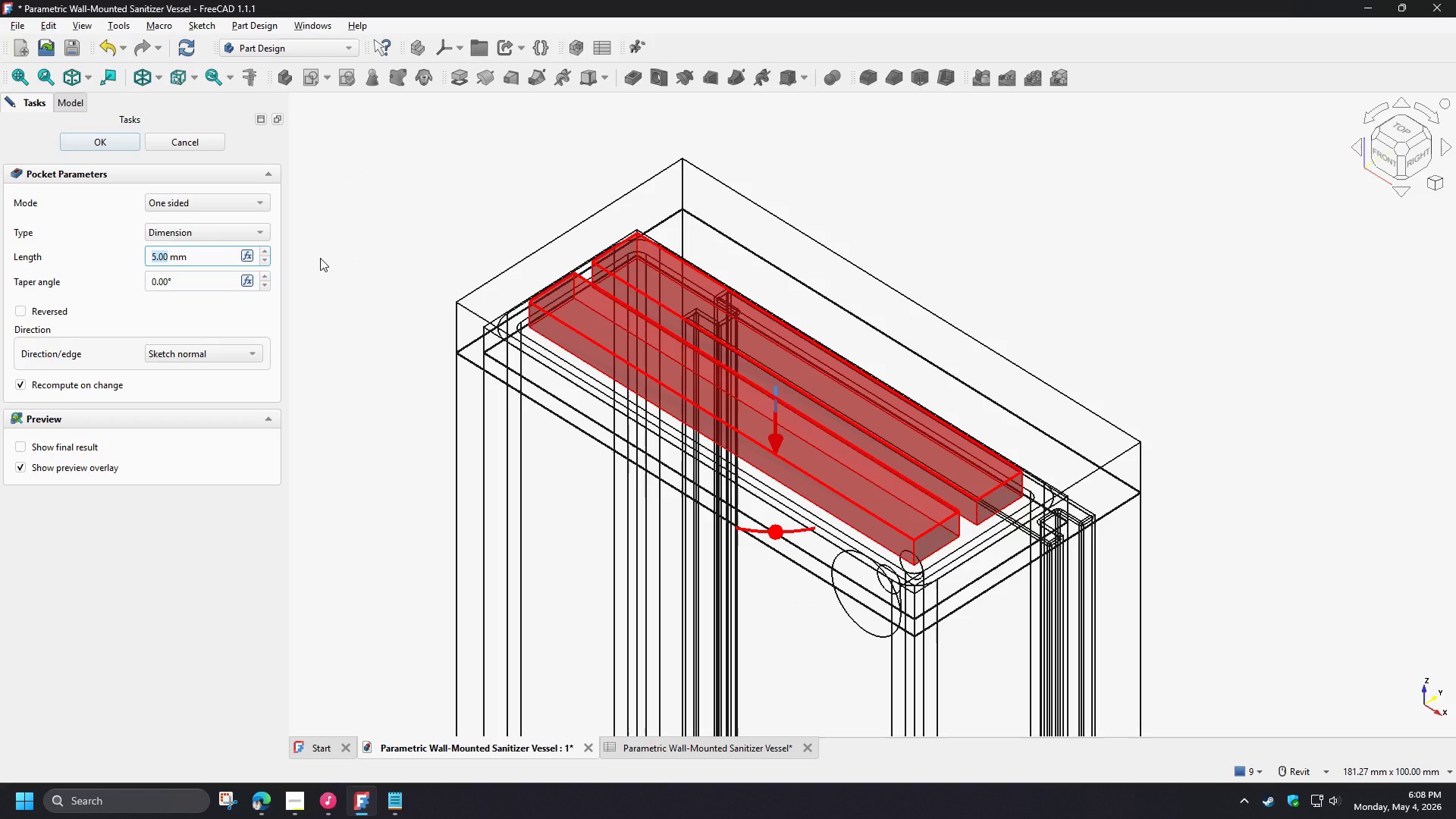 
left_click([186, 226])
 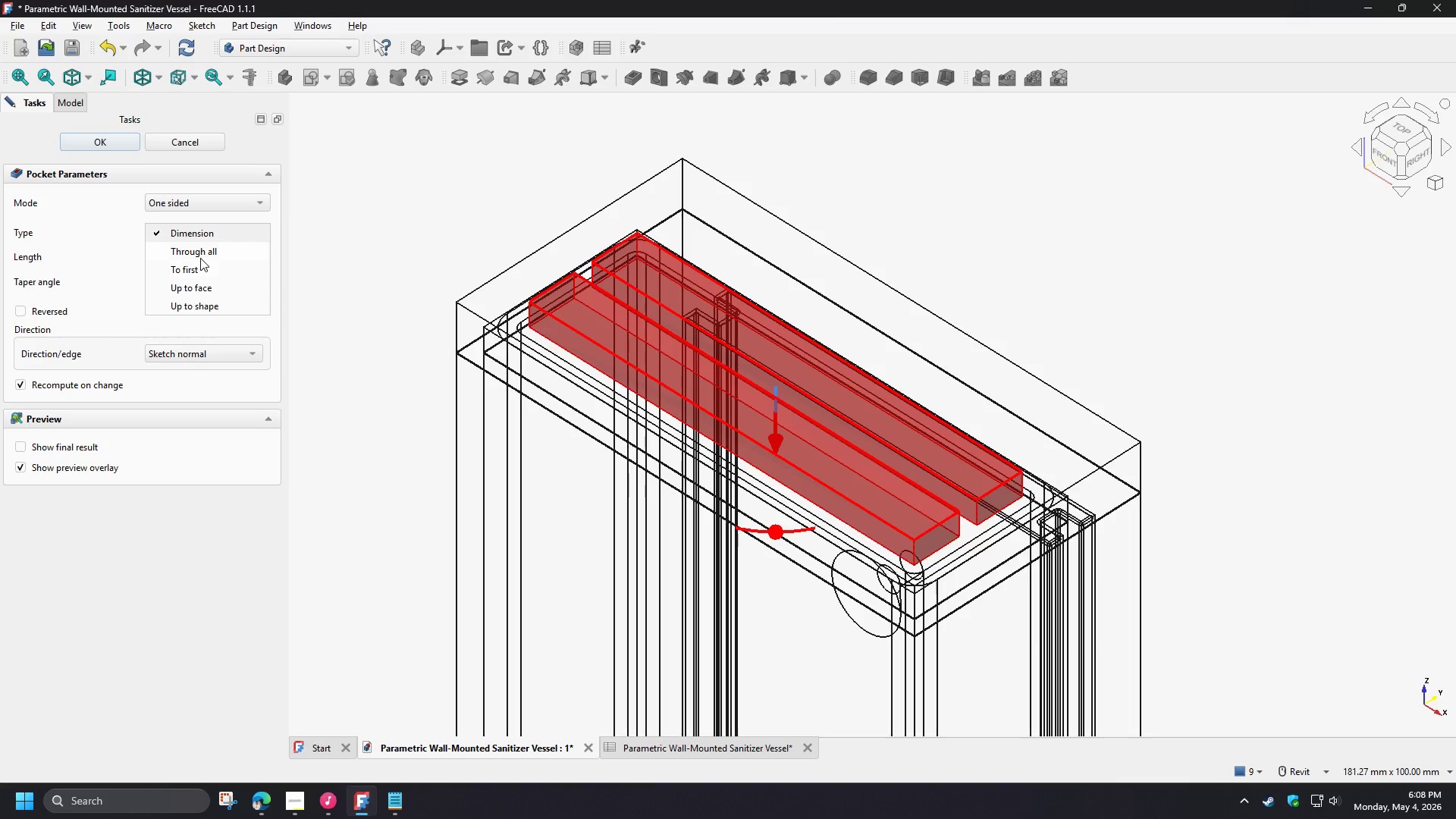 
left_click([199, 256])
 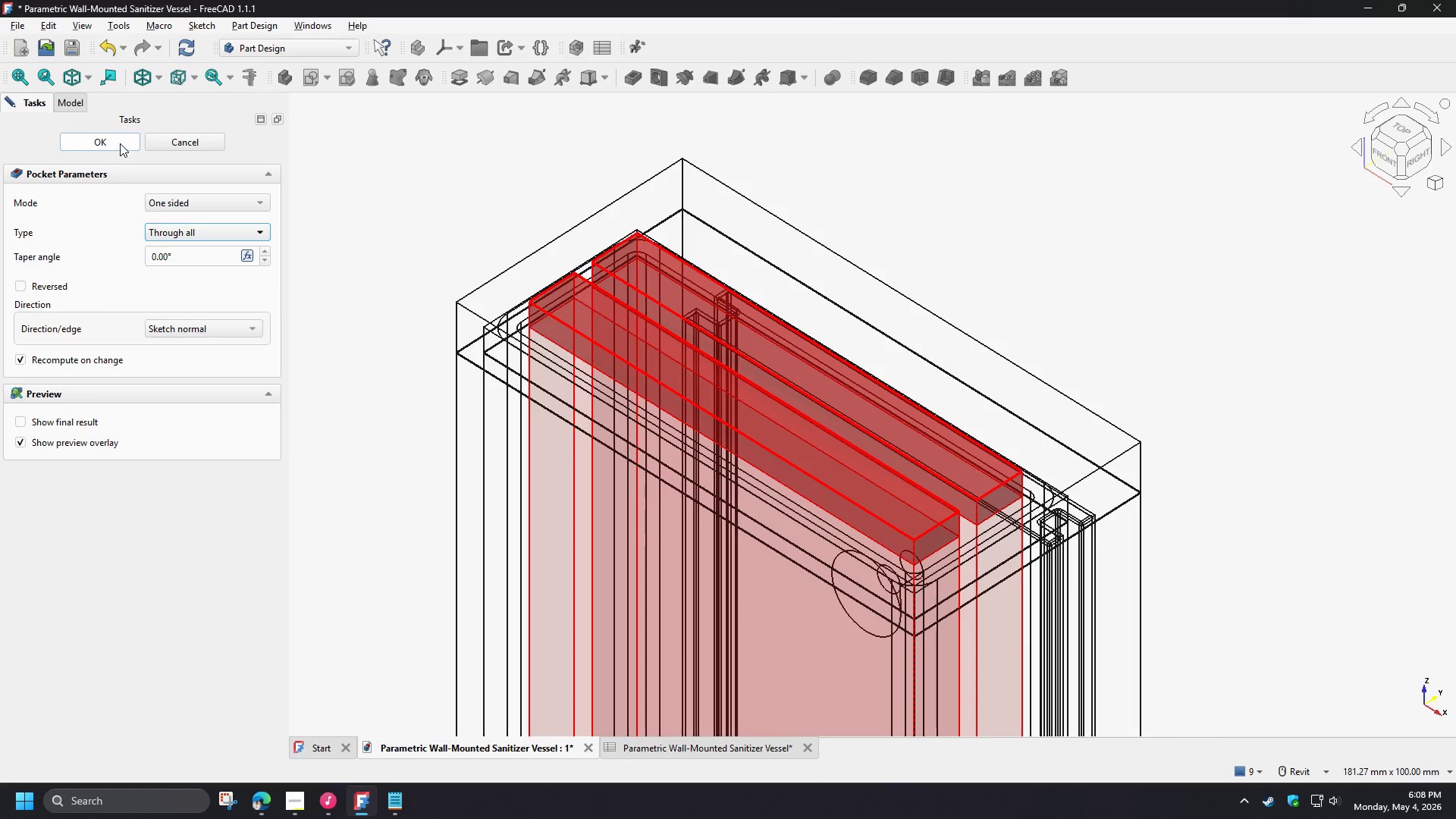 
left_click([119, 143])
 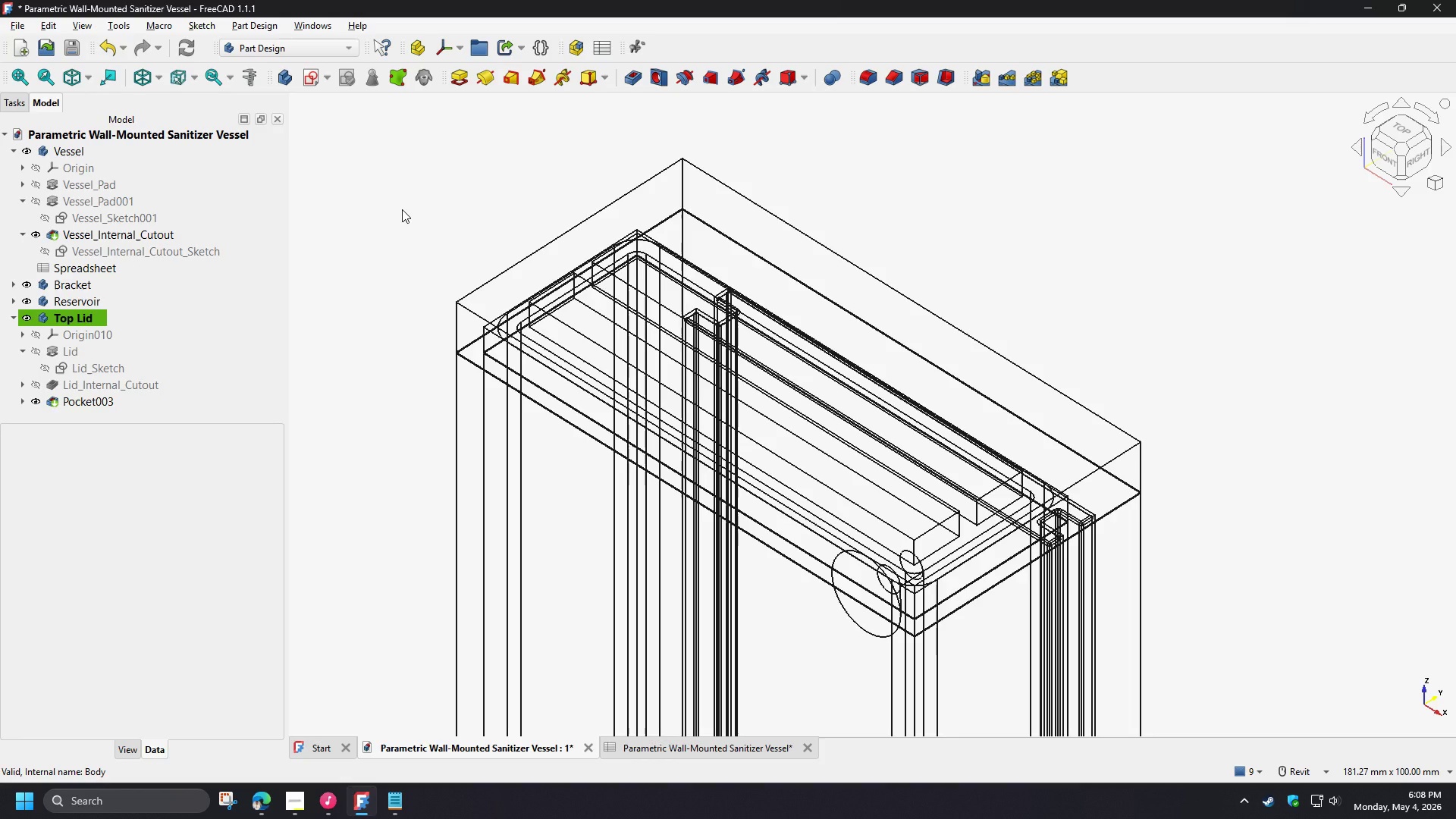 
type(v1)
 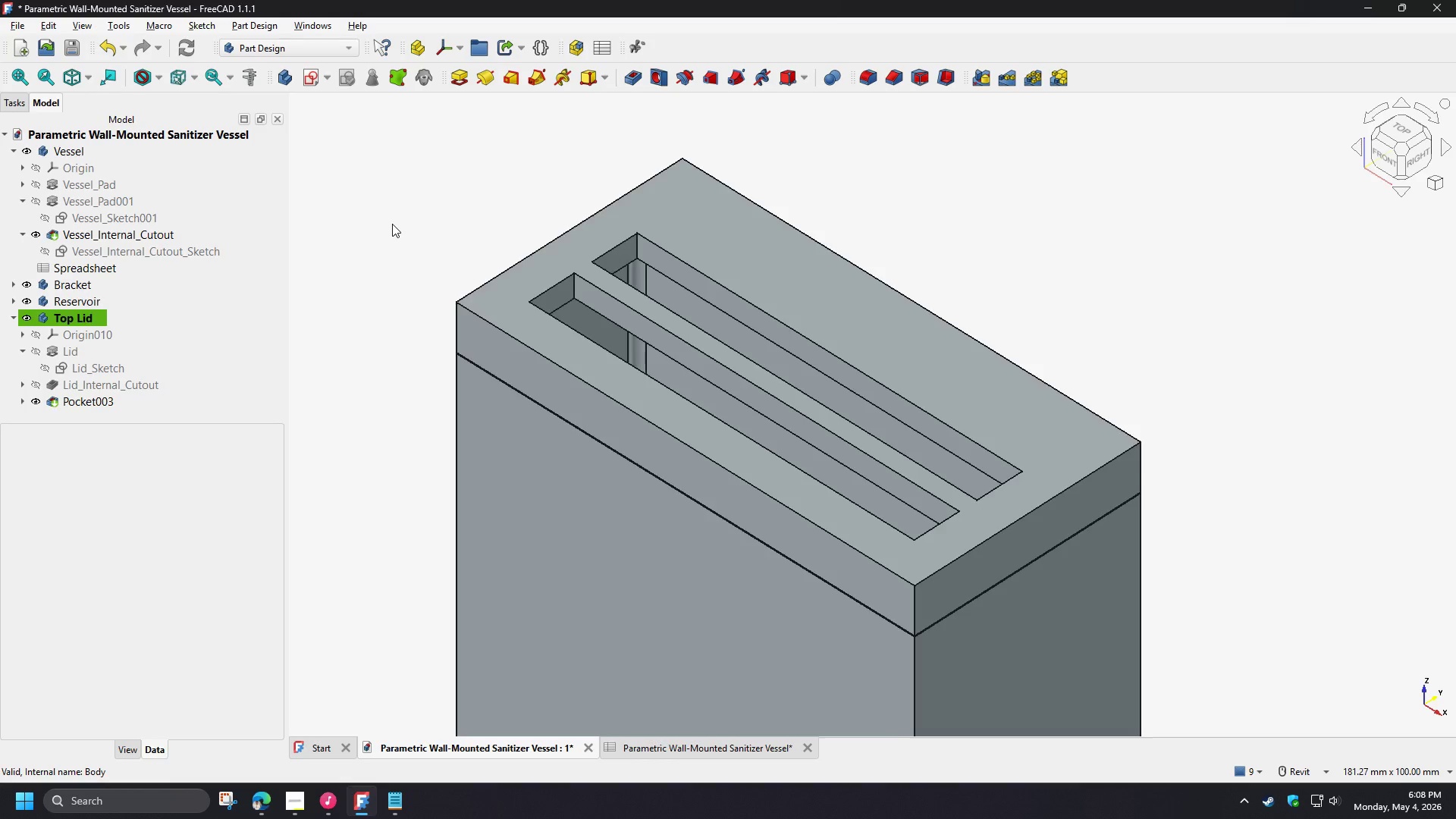 
hold_key(key=ShiftLeft, duration=1.5)
 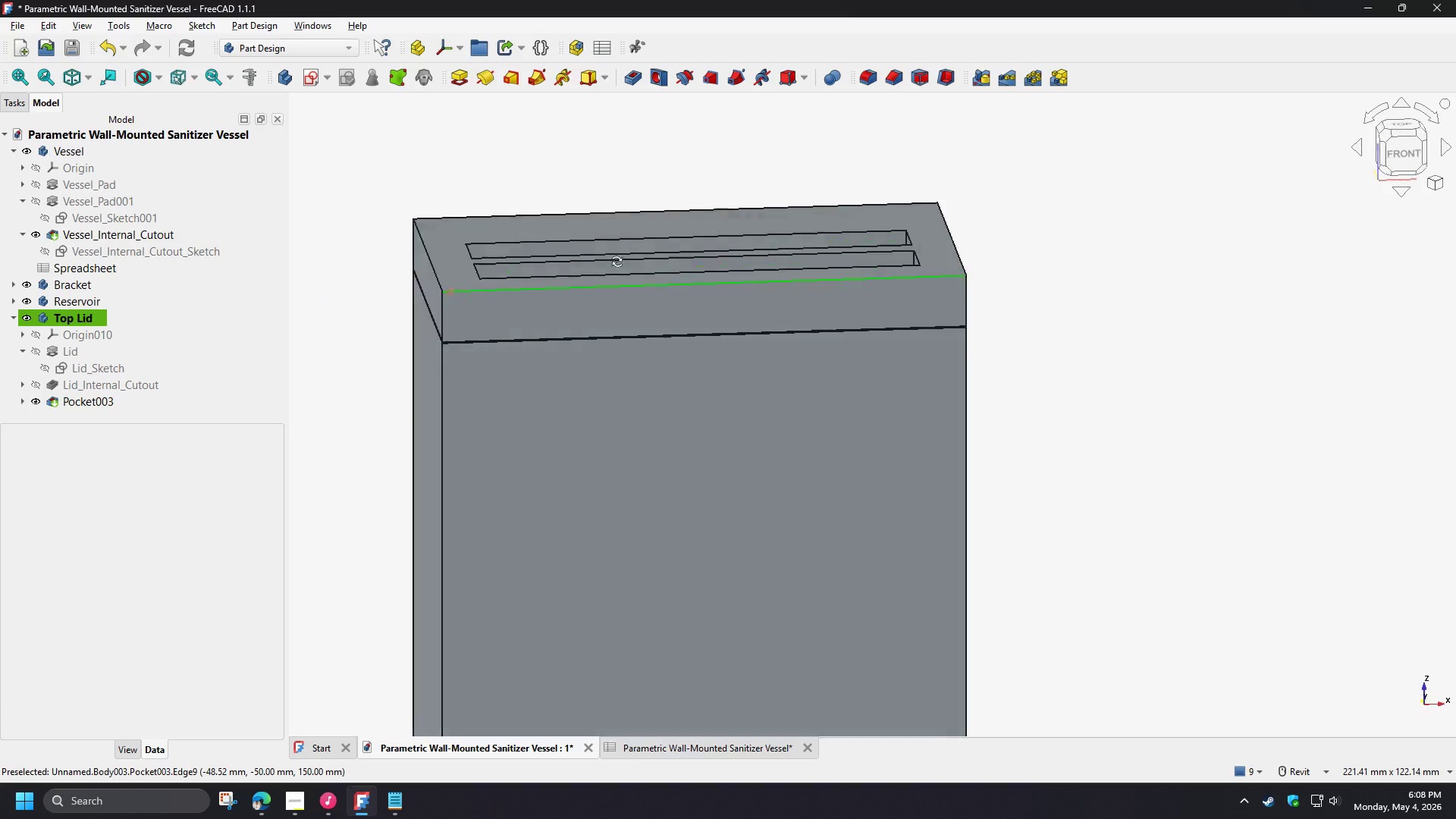 
scroll: coordinate [392, 224], scroll_direction: down, amount: 1.0
 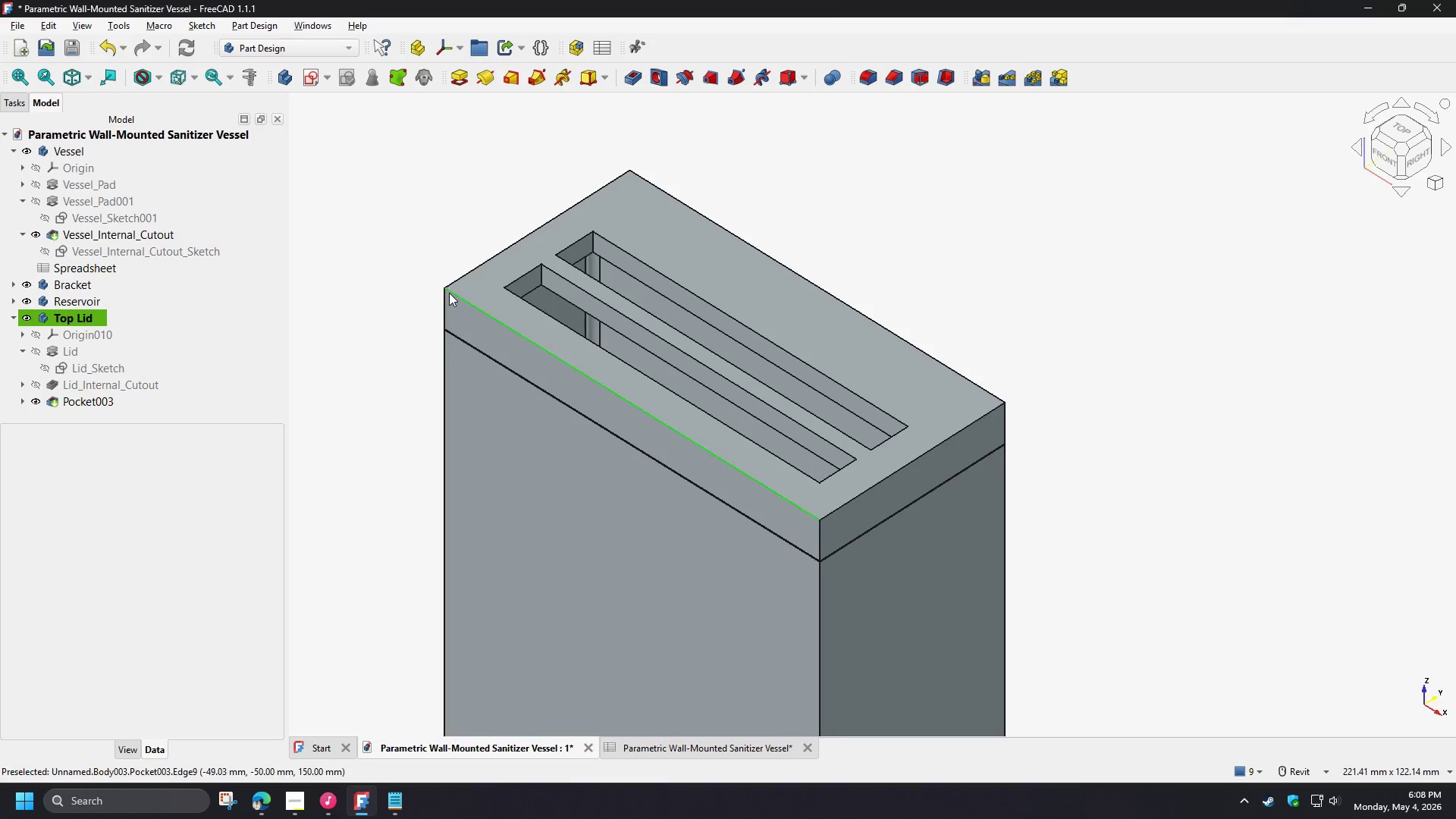 
hold_key(key=ShiftLeft, duration=1.52)
 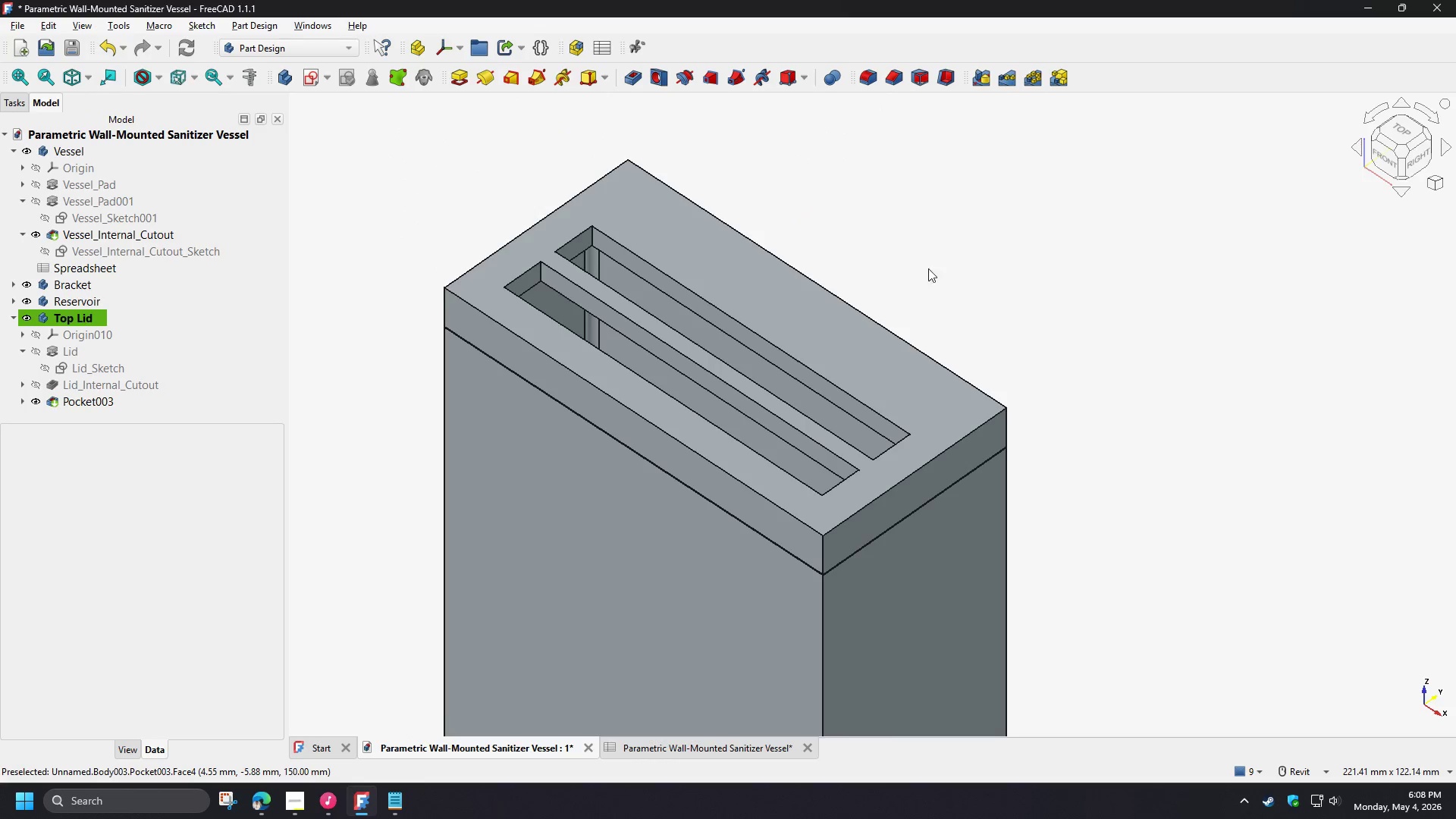 
key(Shift+ShiftLeft)
 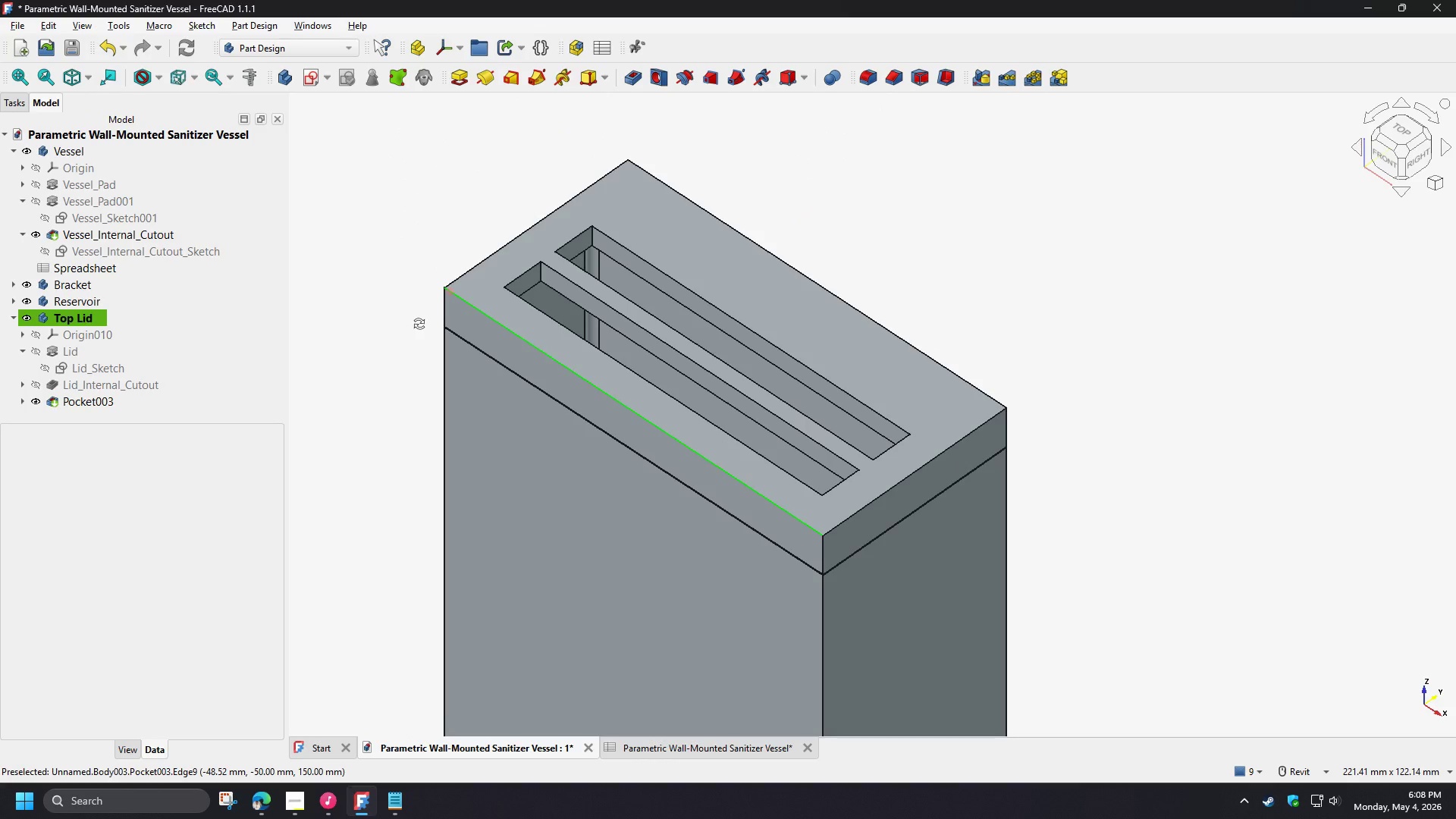 
key(Shift+ShiftLeft)
 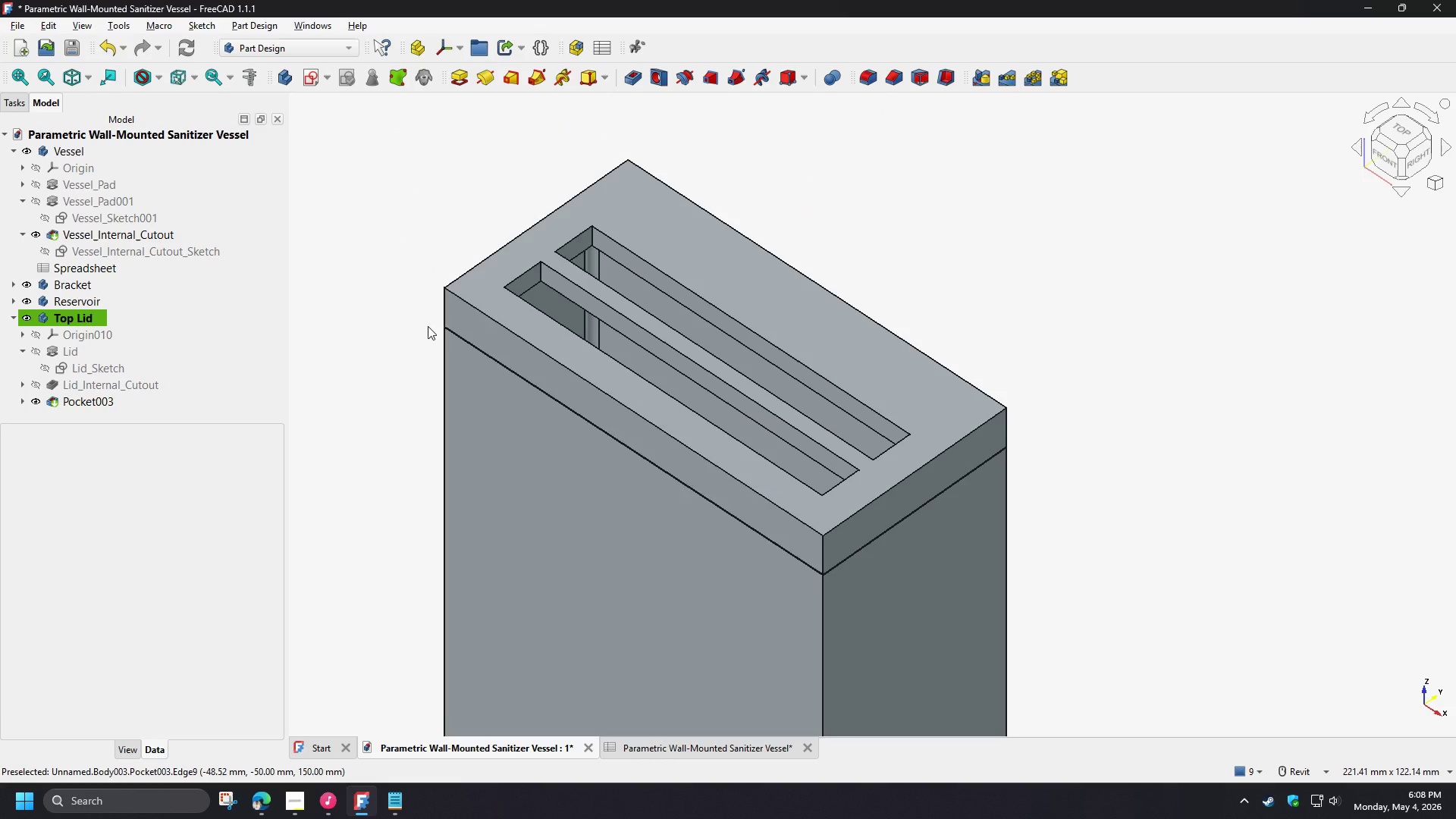 
key(Shift+ShiftLeft)
 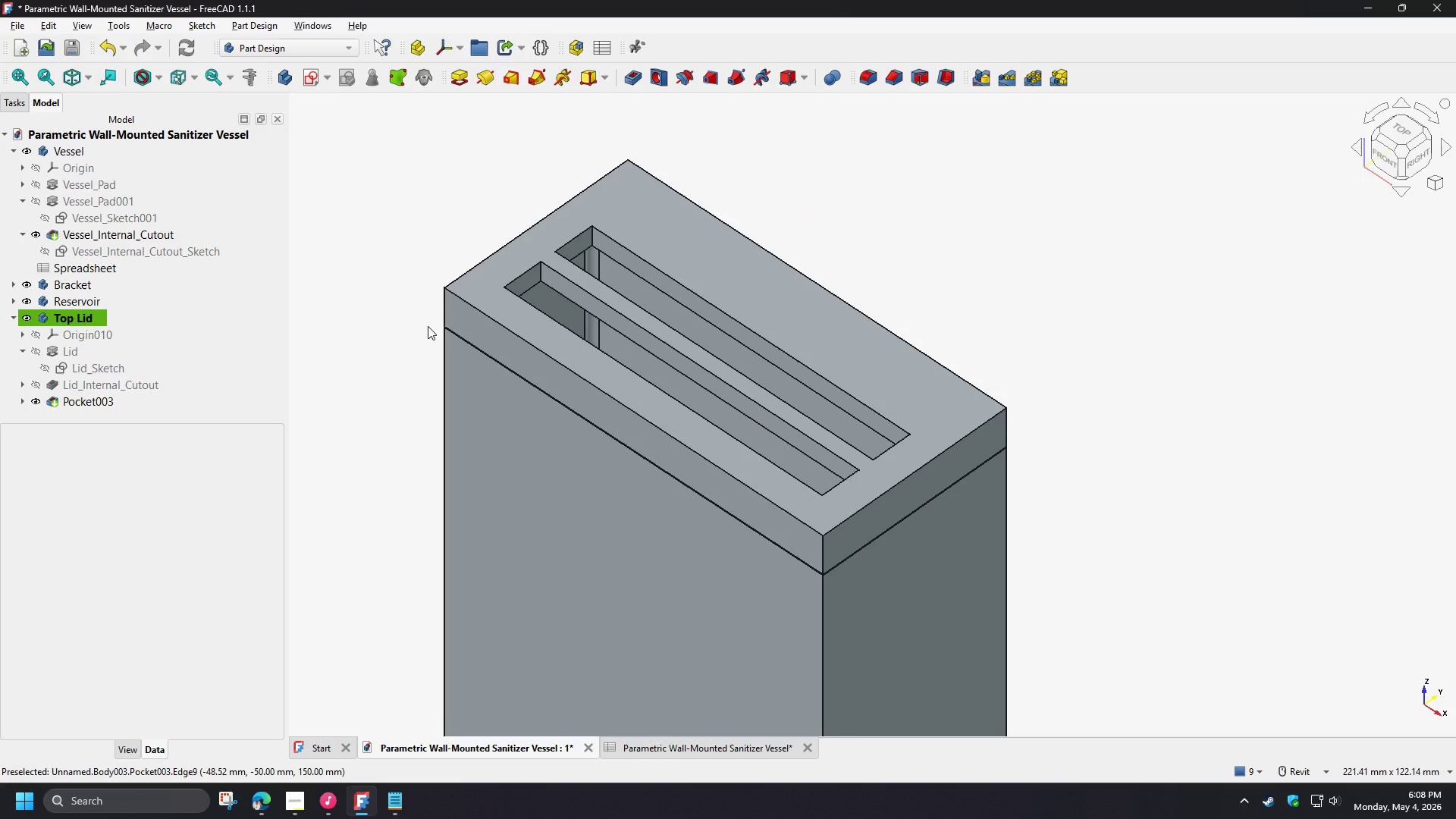 
key(Shift+ShiftLeft)
 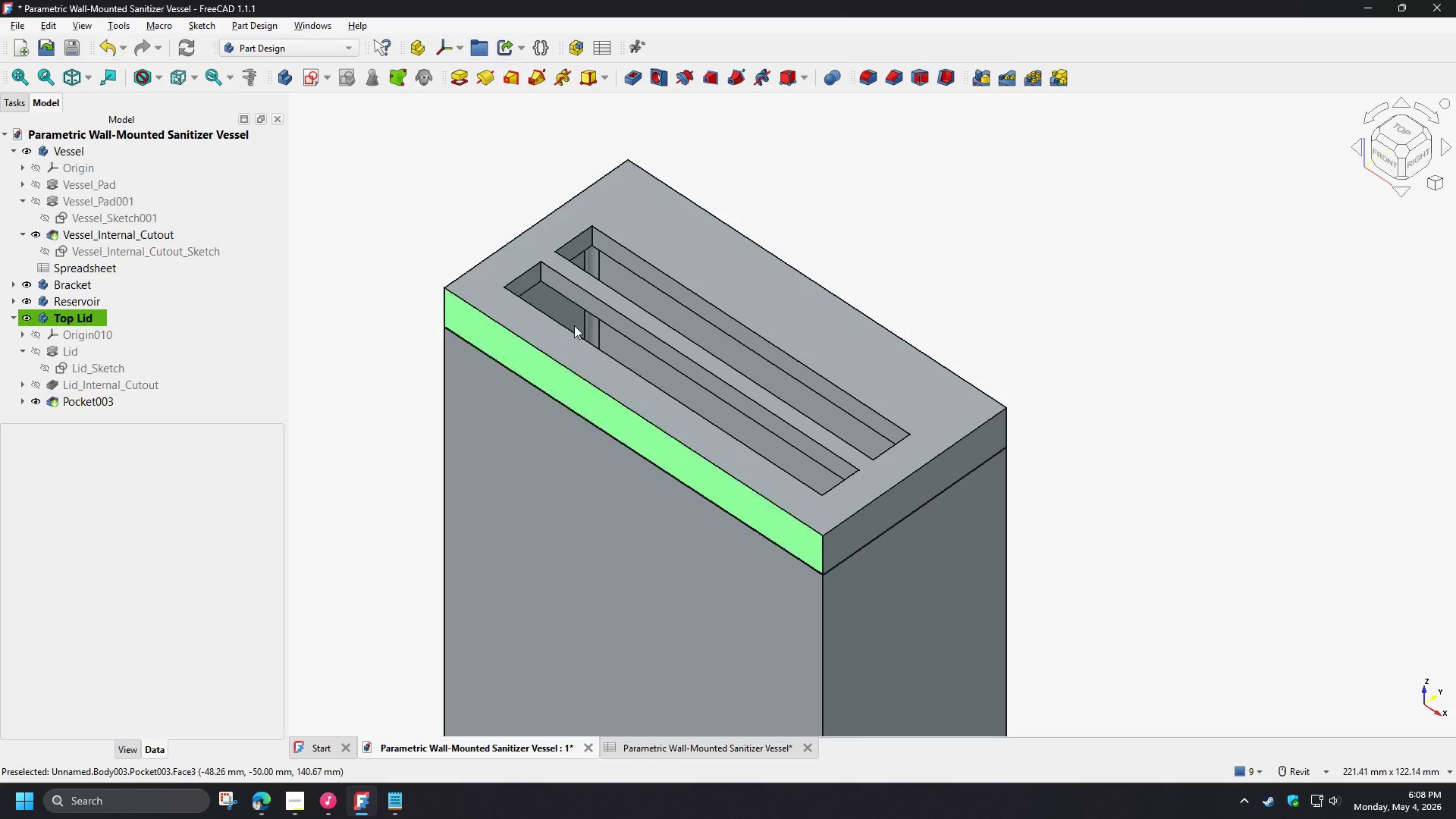 
key(Shift+ShiftLeft)
 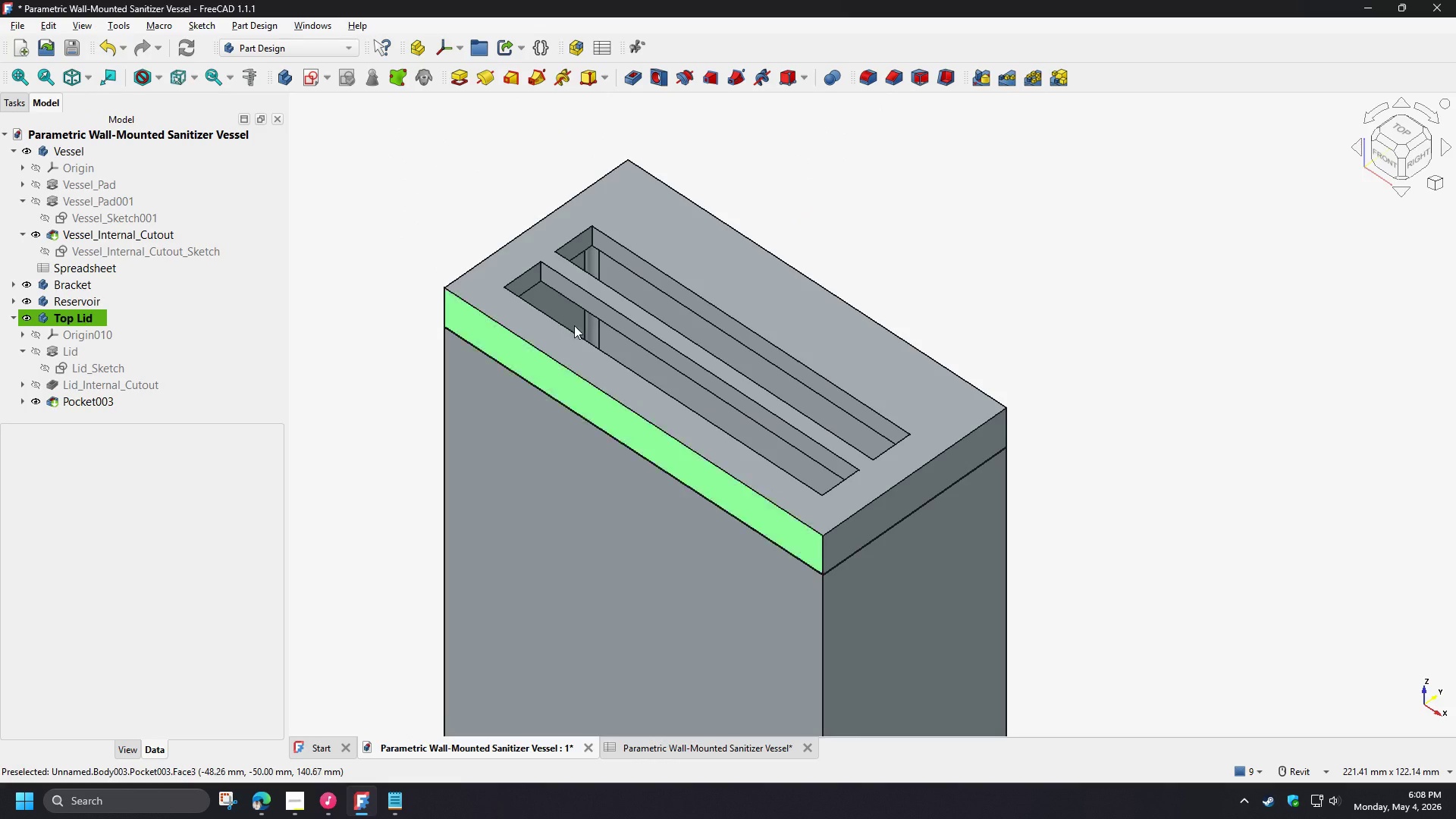 
key(Shift+ShiftLeft)
 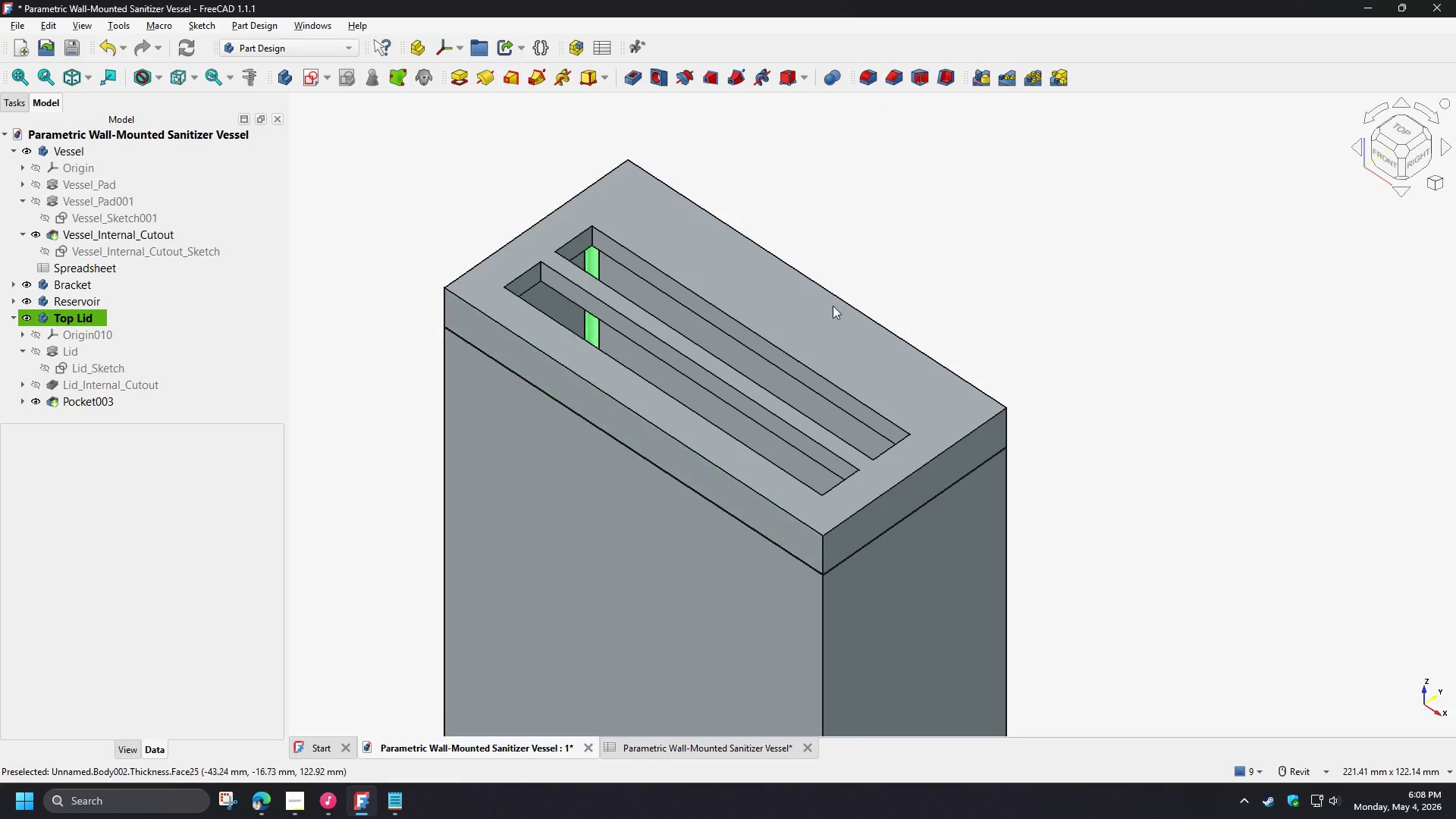 
key(Shift+ShiftLeft)
 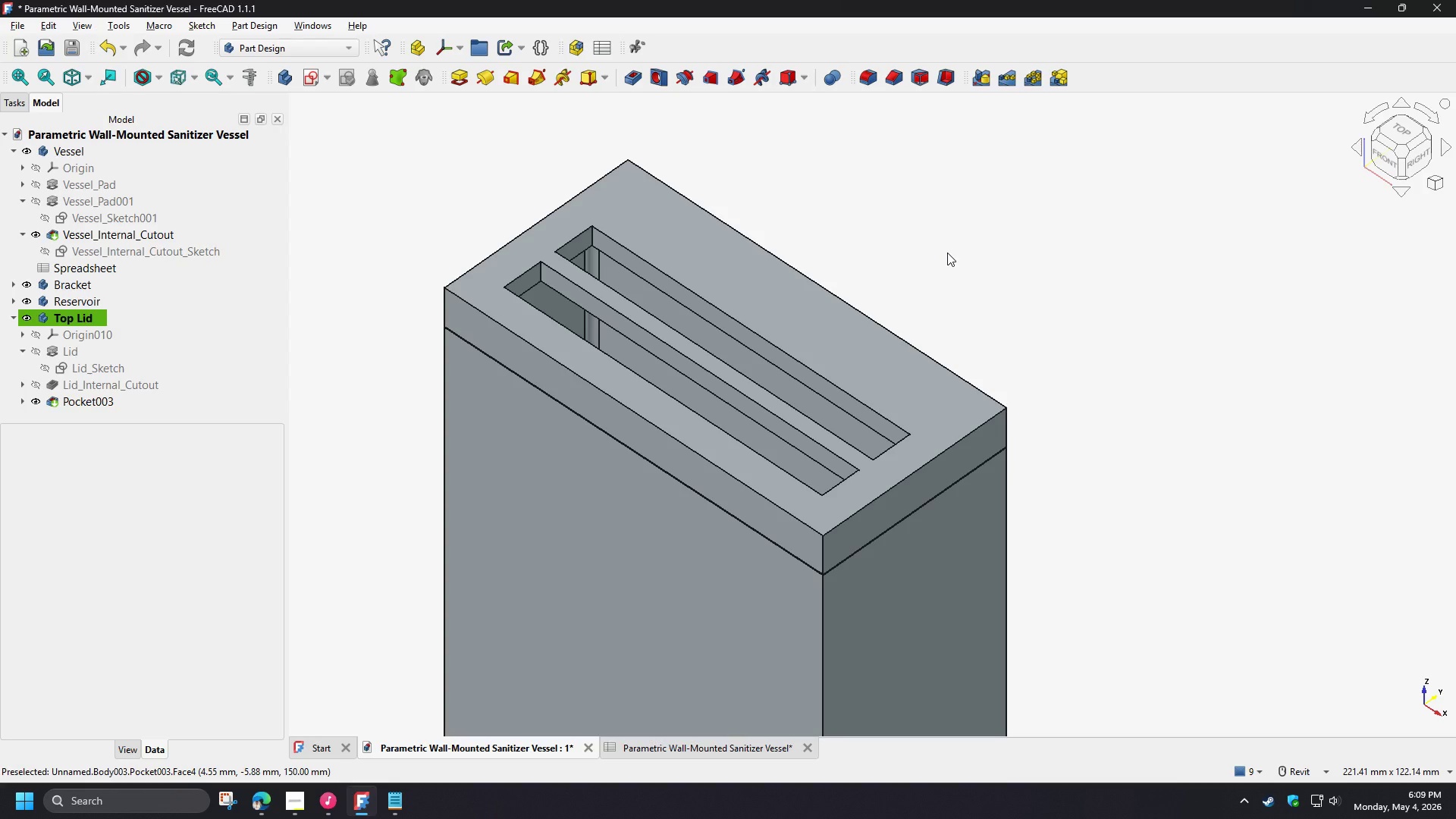 
wait(30.78)
 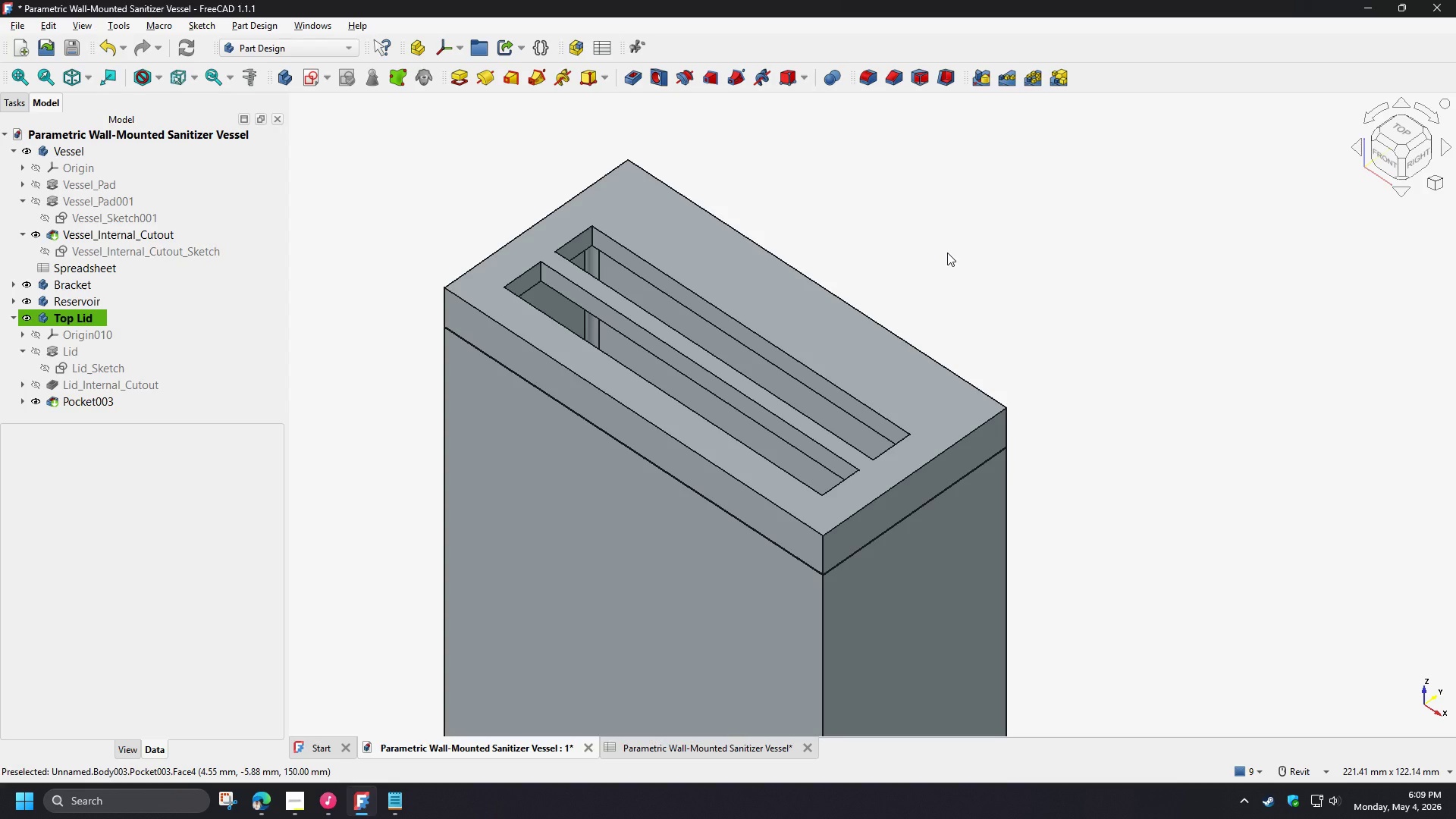 
scroll: coordinate [974, 244], scroll_direction: down, amount: 3.0
 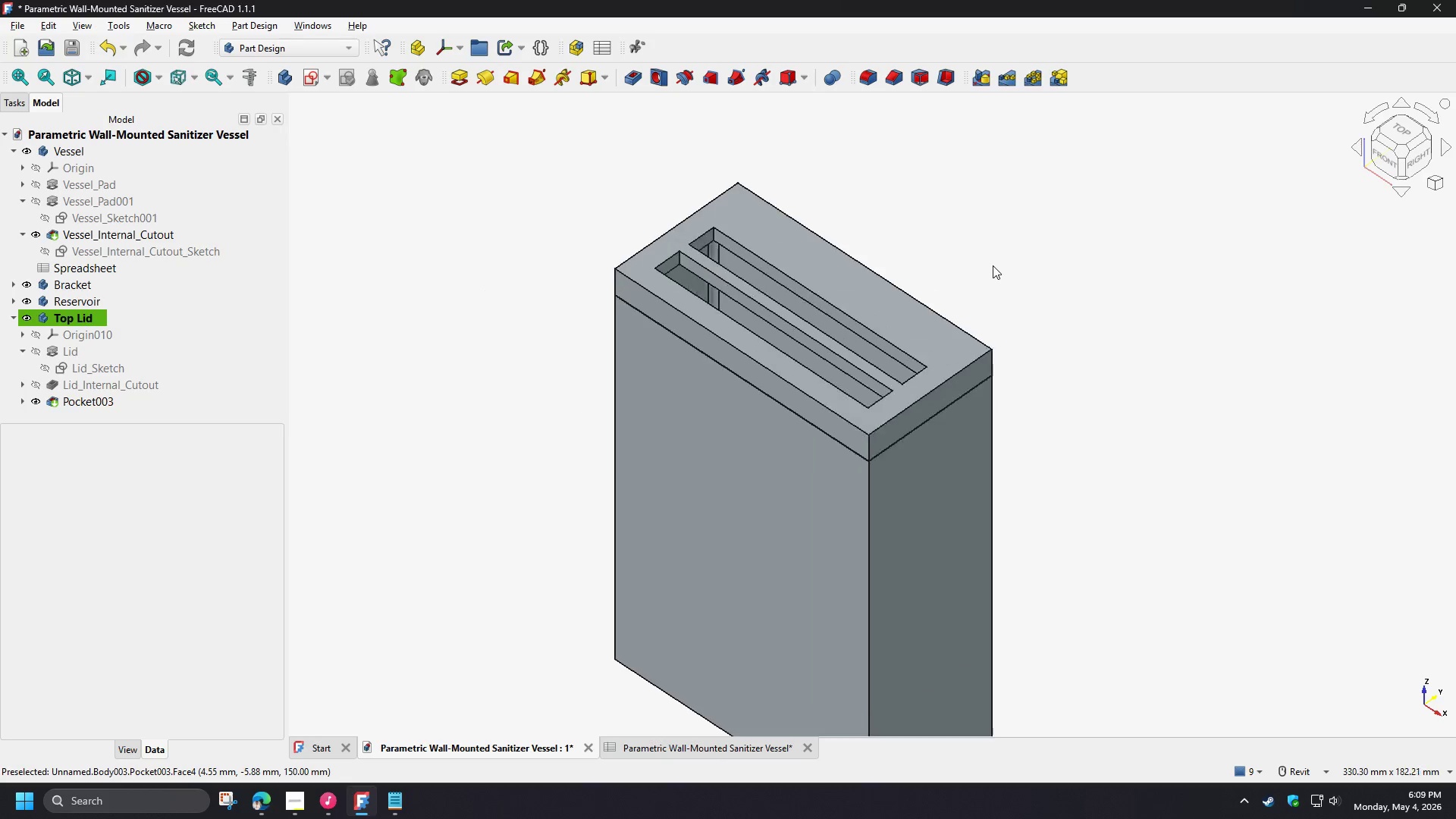 
scroll: coordinate [993, 265], scroll_direction: up, amount: 2.0
 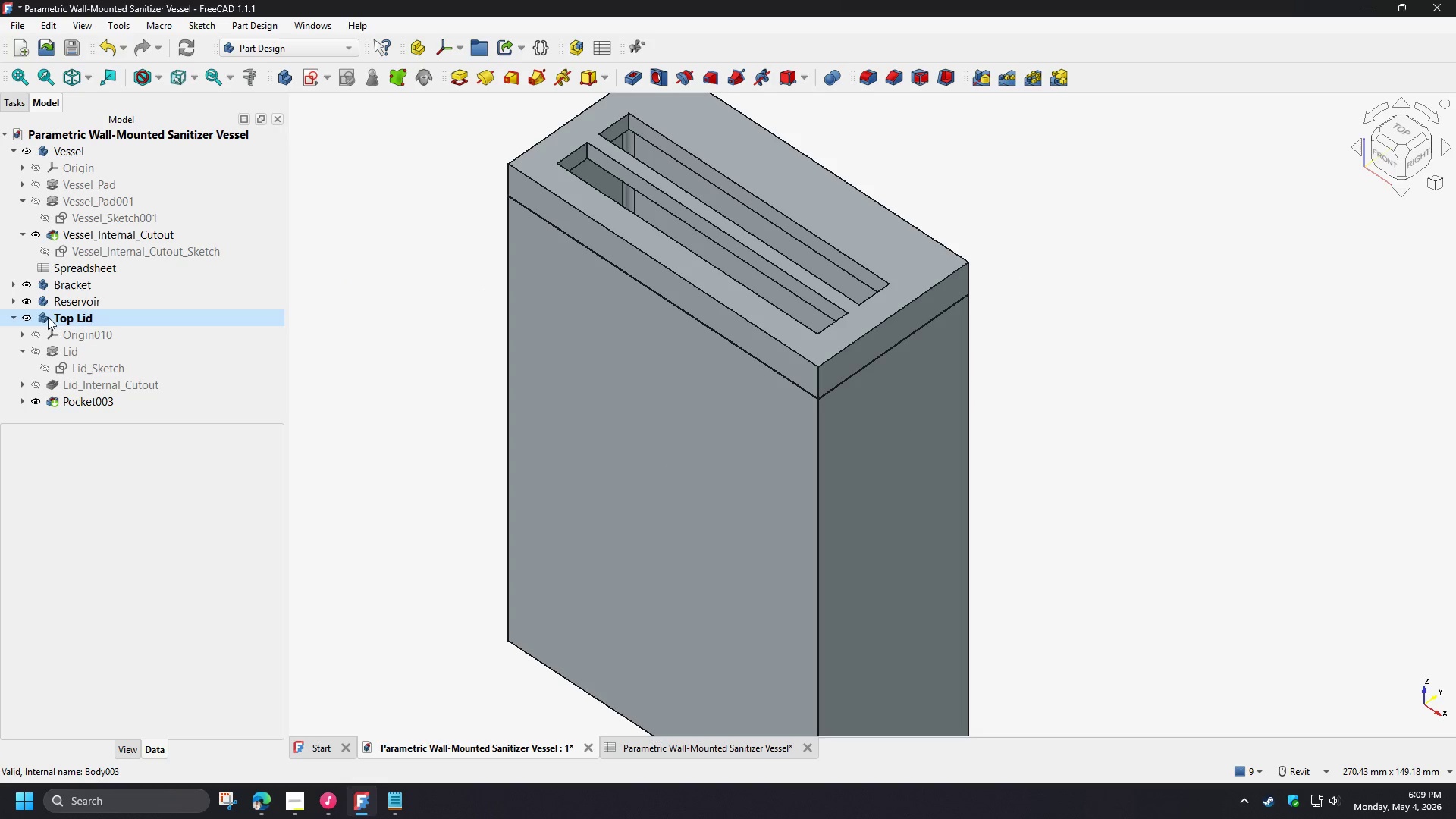 
left_click([13, 320])
 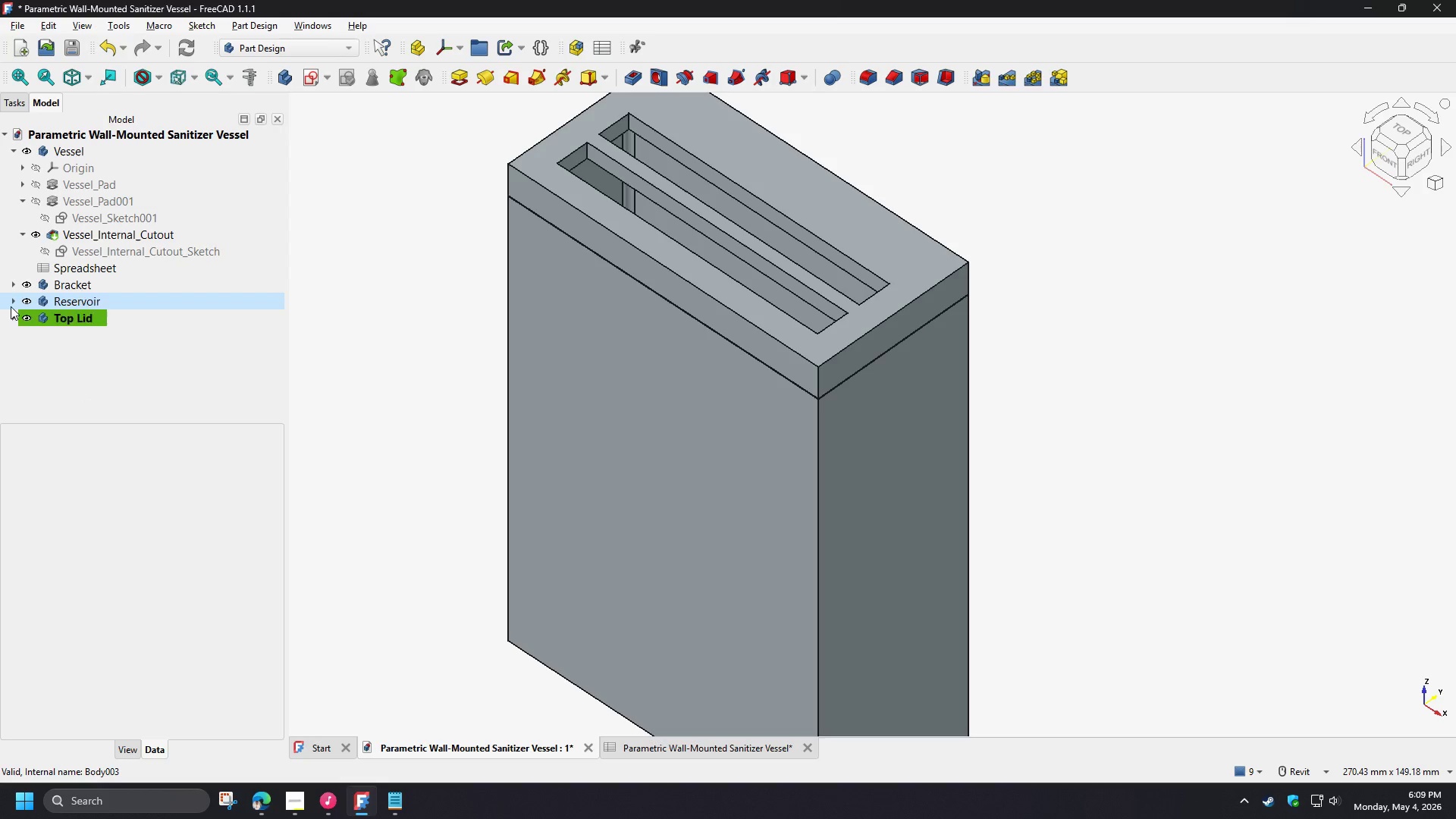 
left_click([11, 306])
 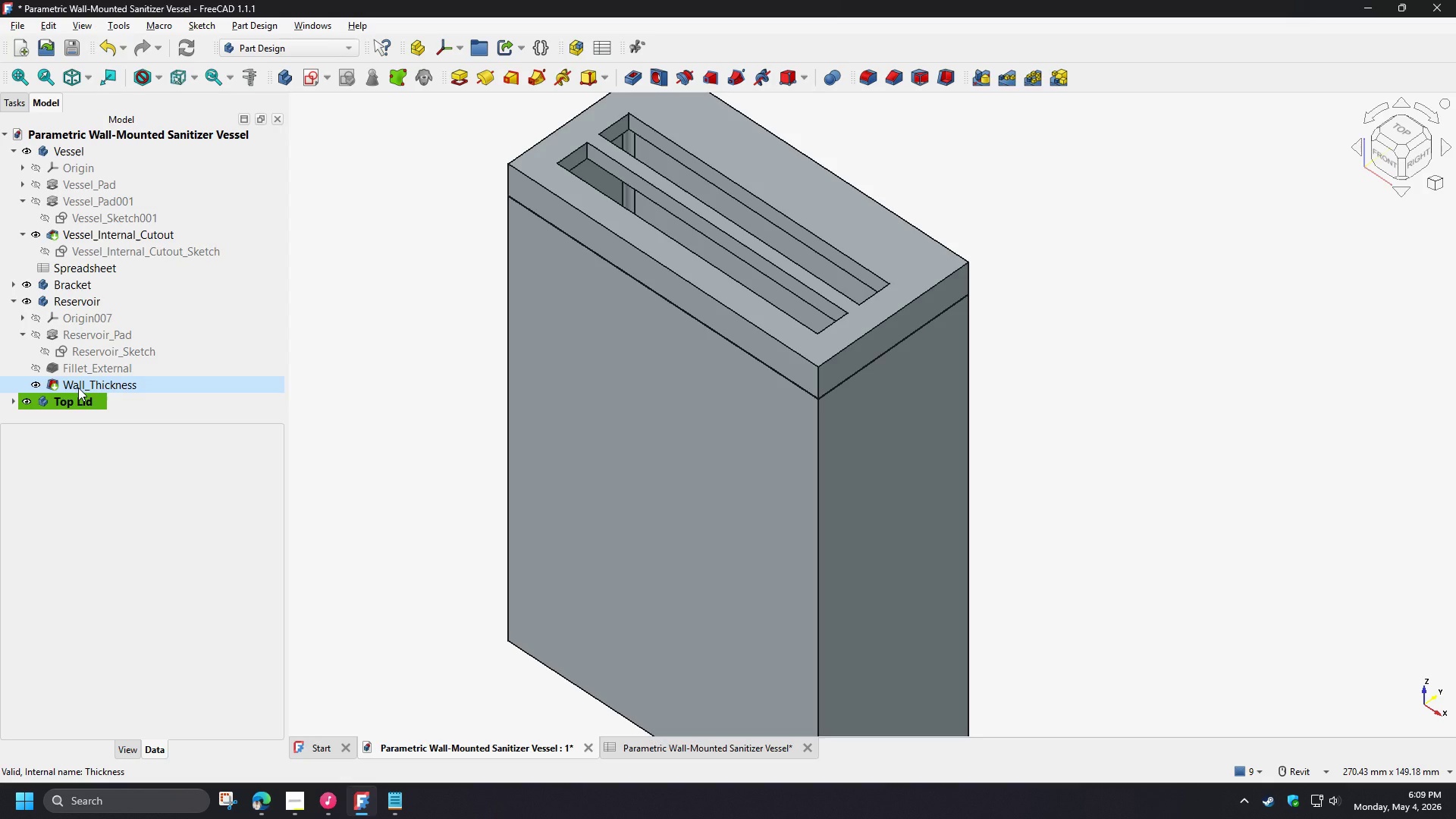 
left_click([78, 388])
 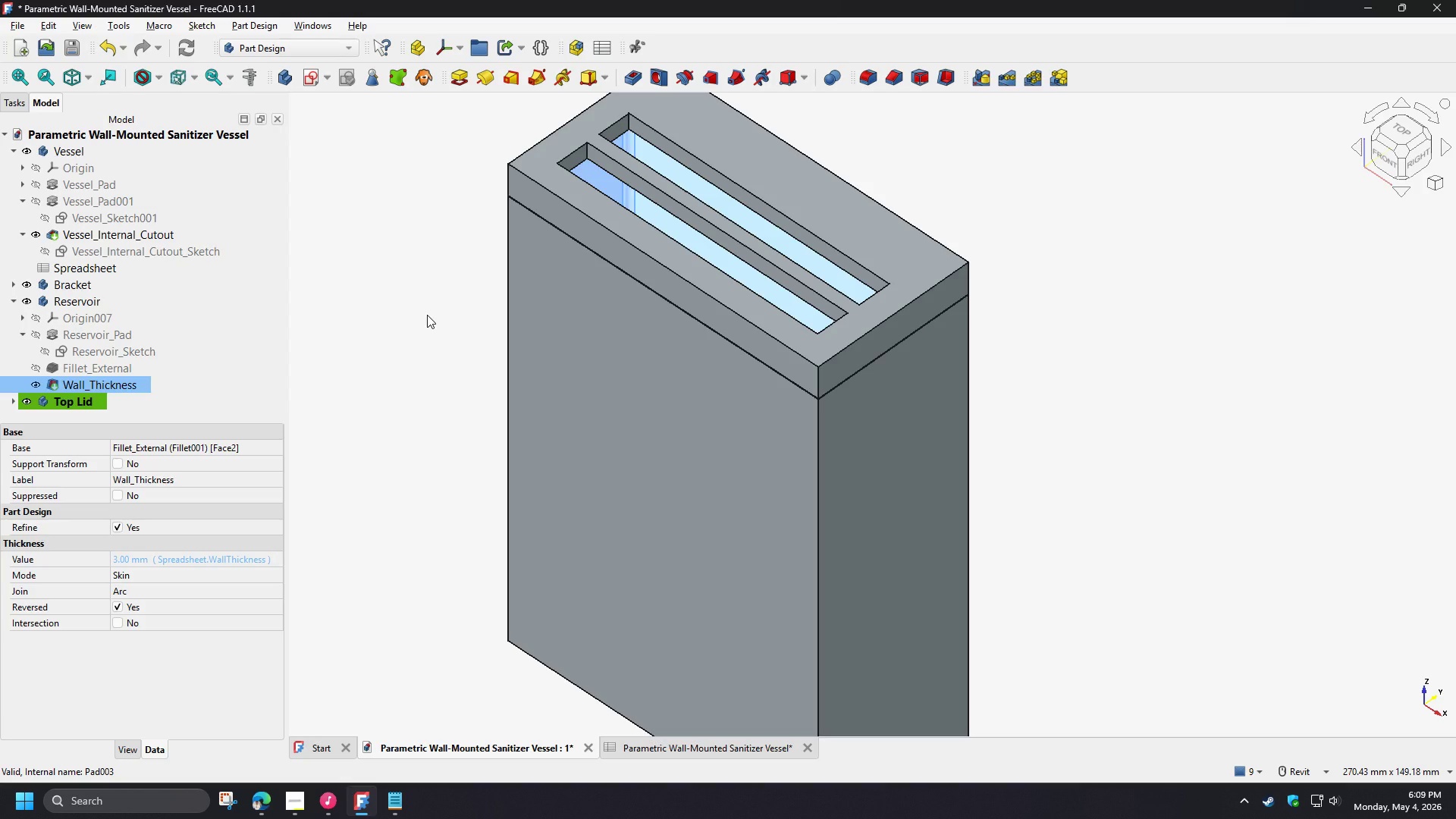 
left_click([427, 315])
 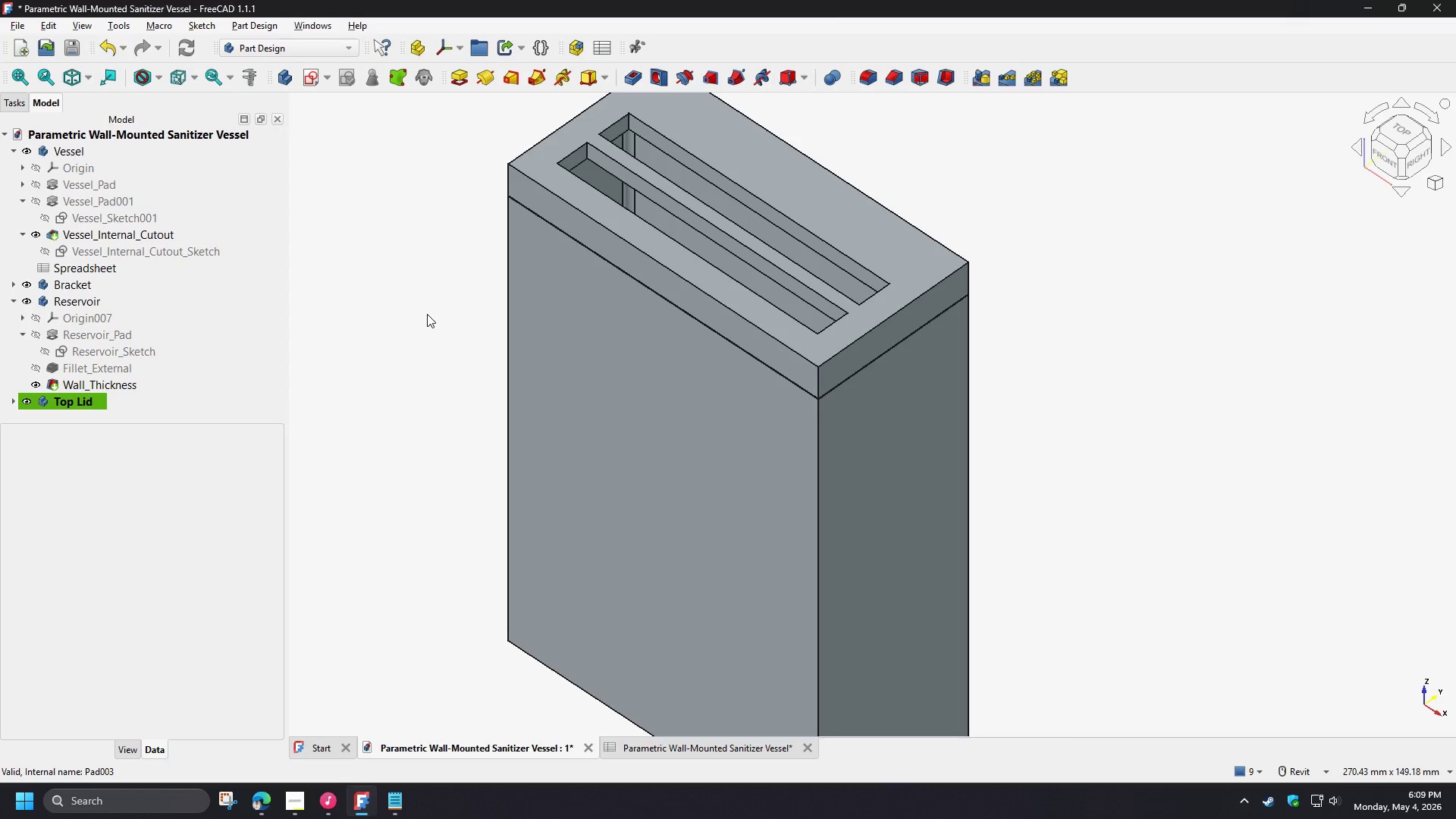 
scroll: coordinate [431, 315], scroll_direction: down, amount: 2.0
 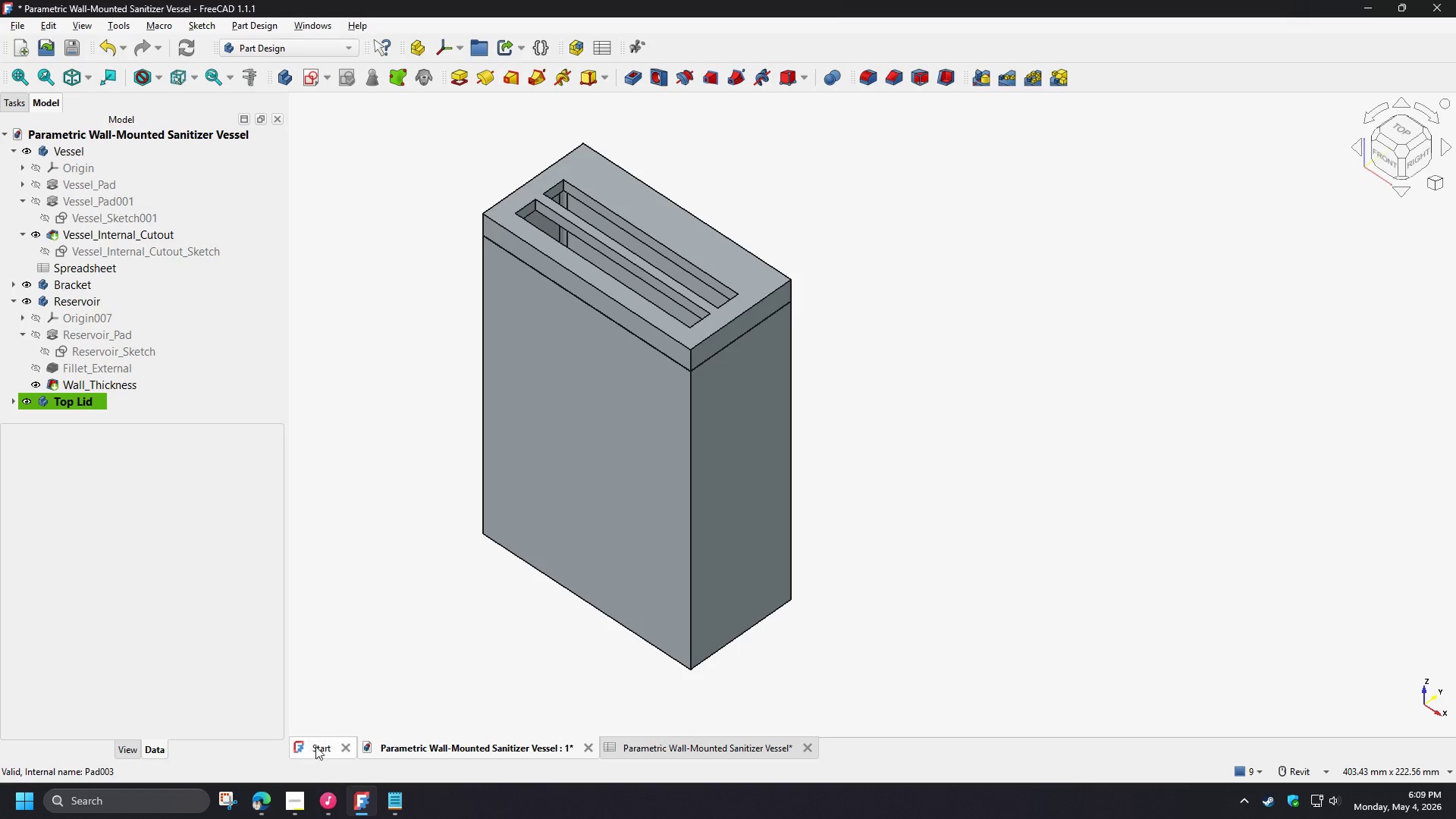 
left_click([298, 800])